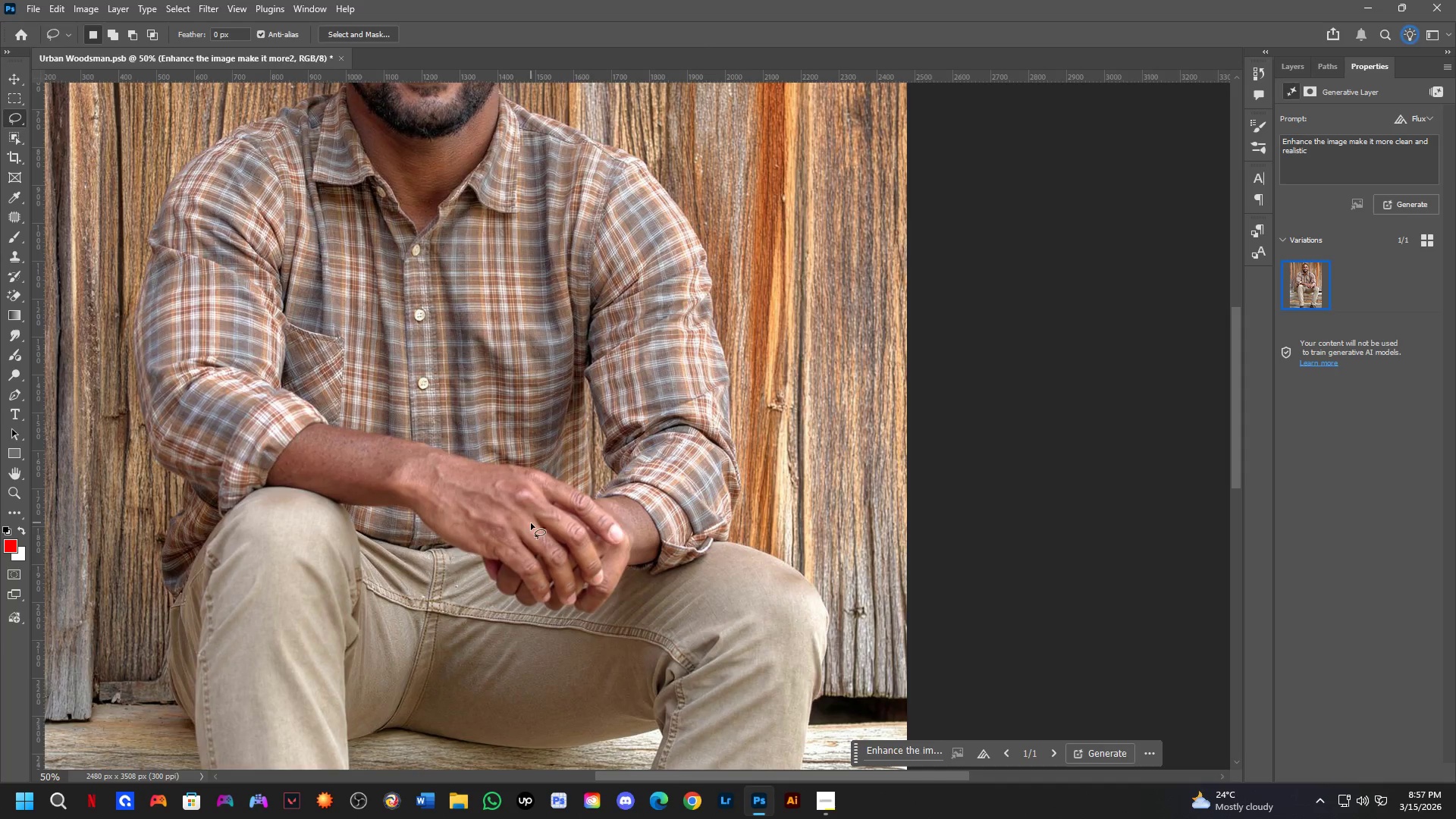 
key(Shift+ShiftLeft)
 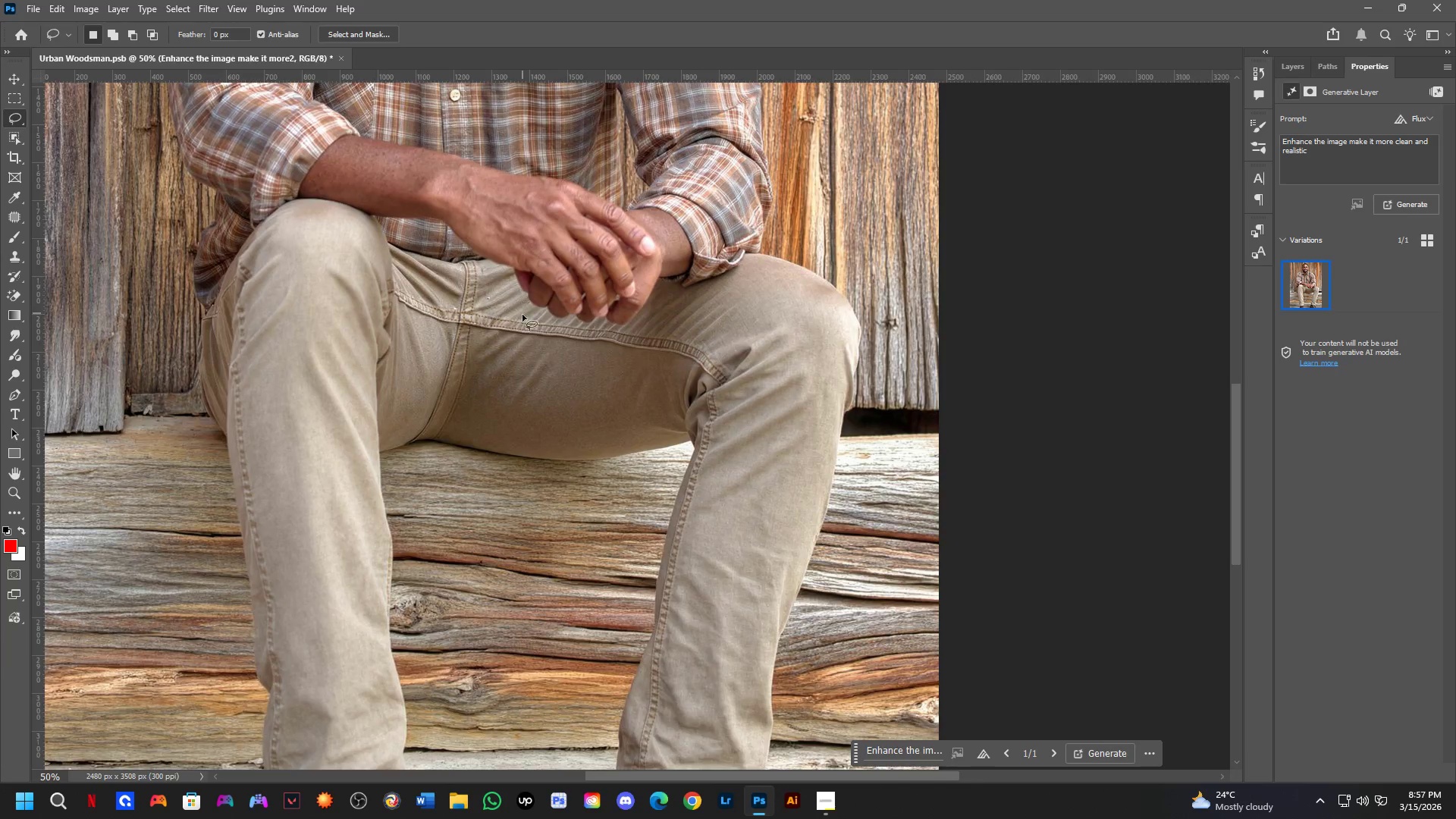 
hold_key(key=Space, duration=0.56)
 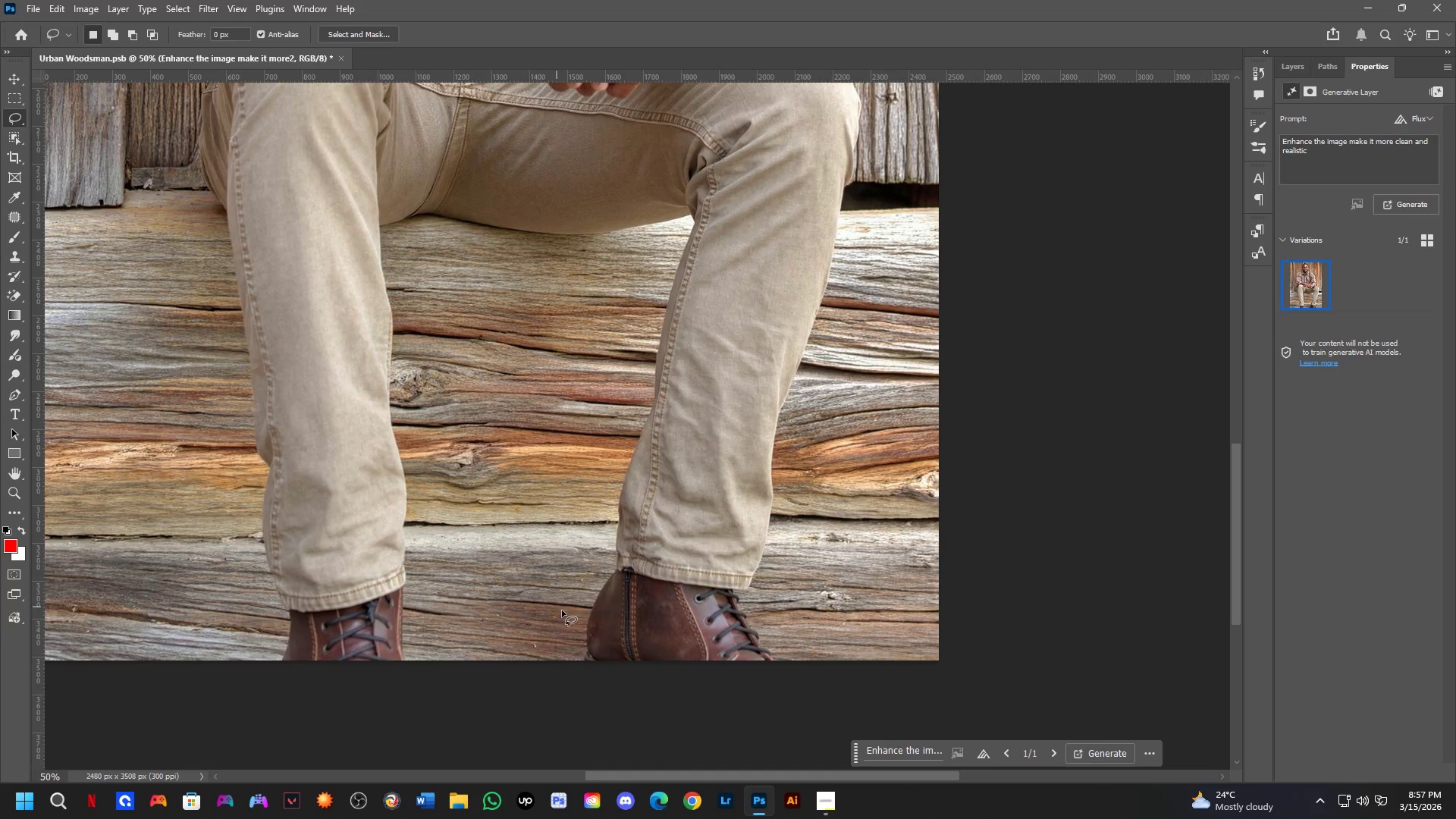 
left_click_drag(start_coordinate=[554, 466], to_coordinate=[568, 485])
 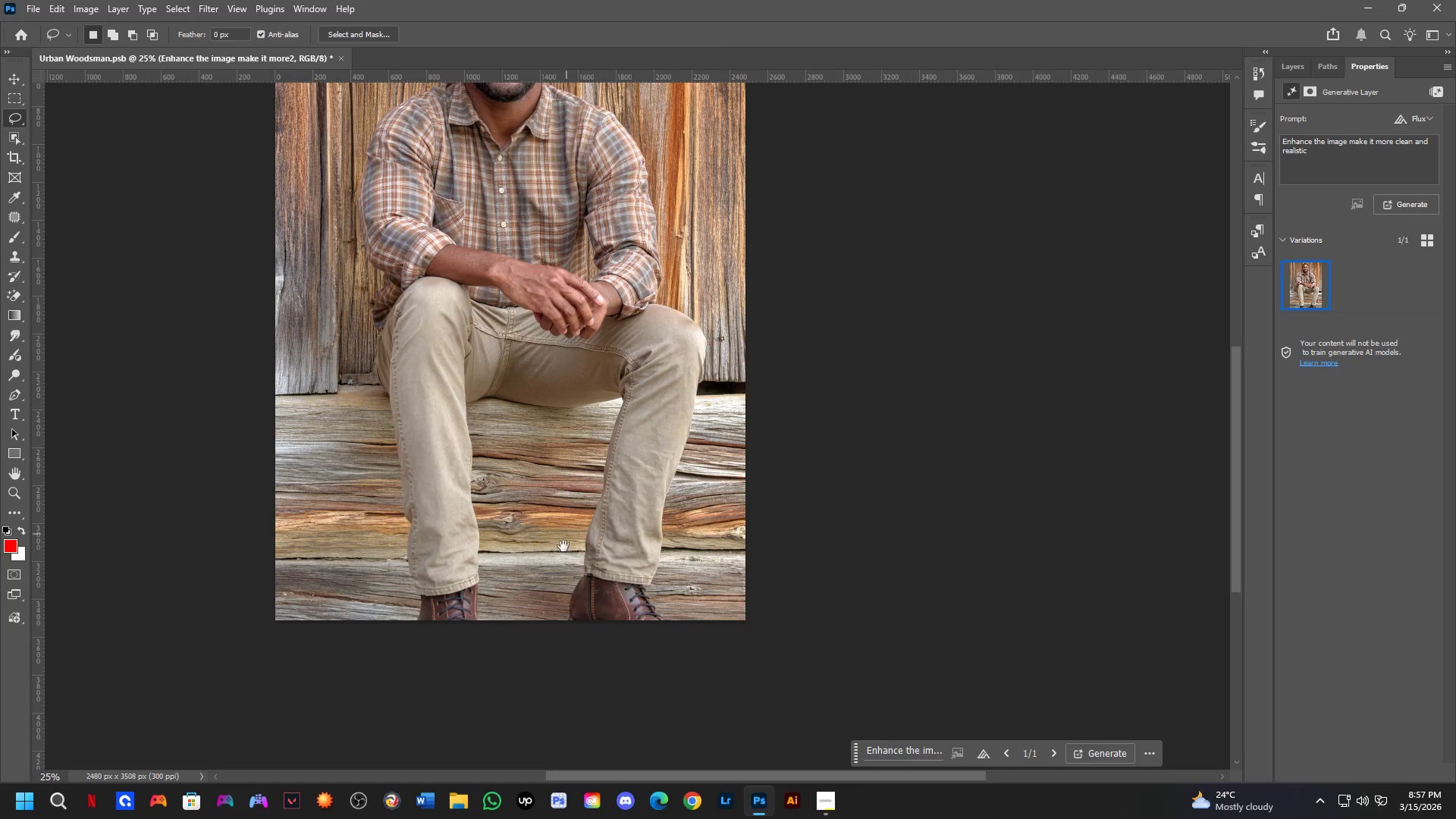 
scroll: coordinate [522, 315], scroll_direction: down, amount: 2.0
 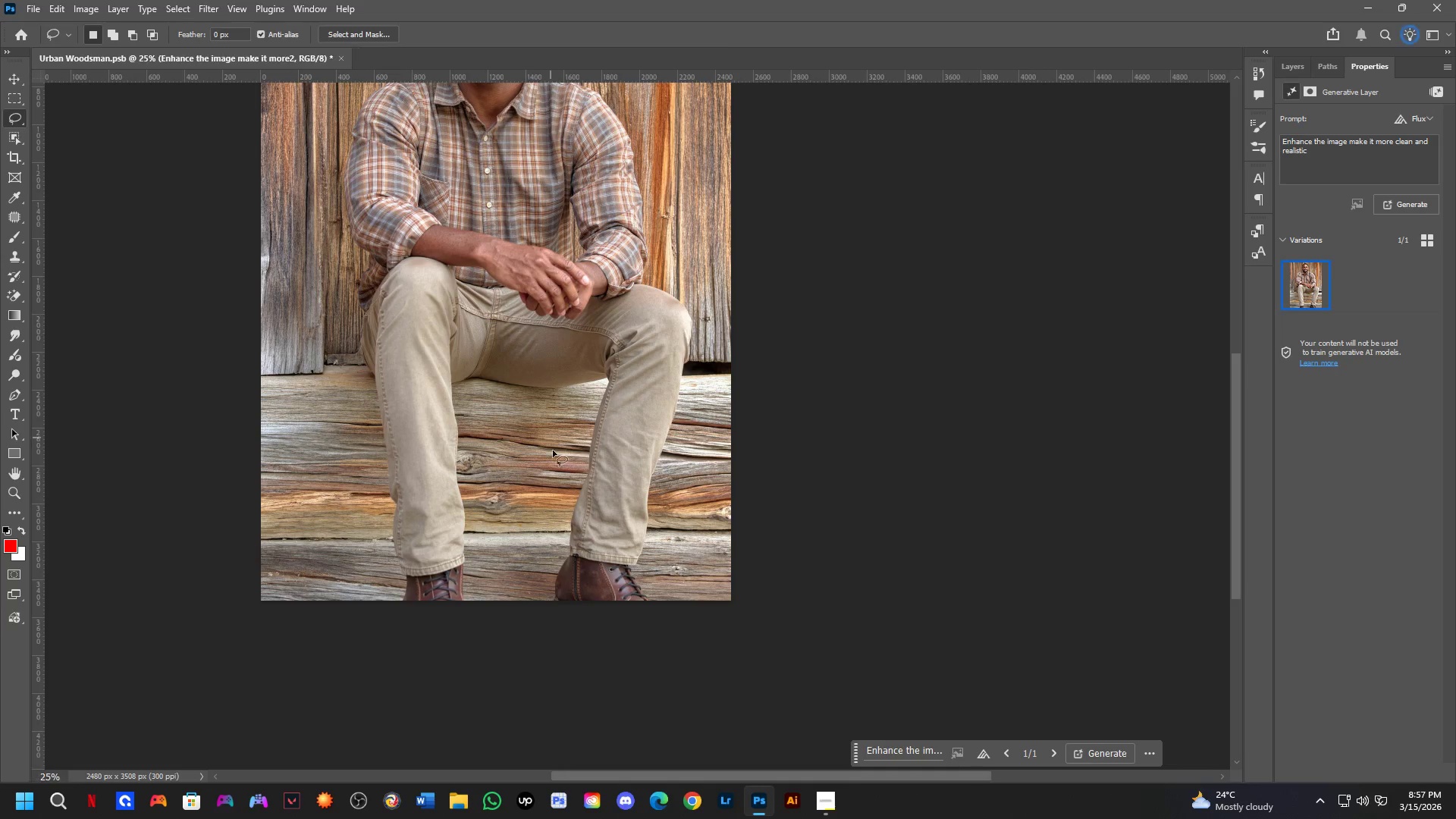 
key(Shift+ShiftLeft)
 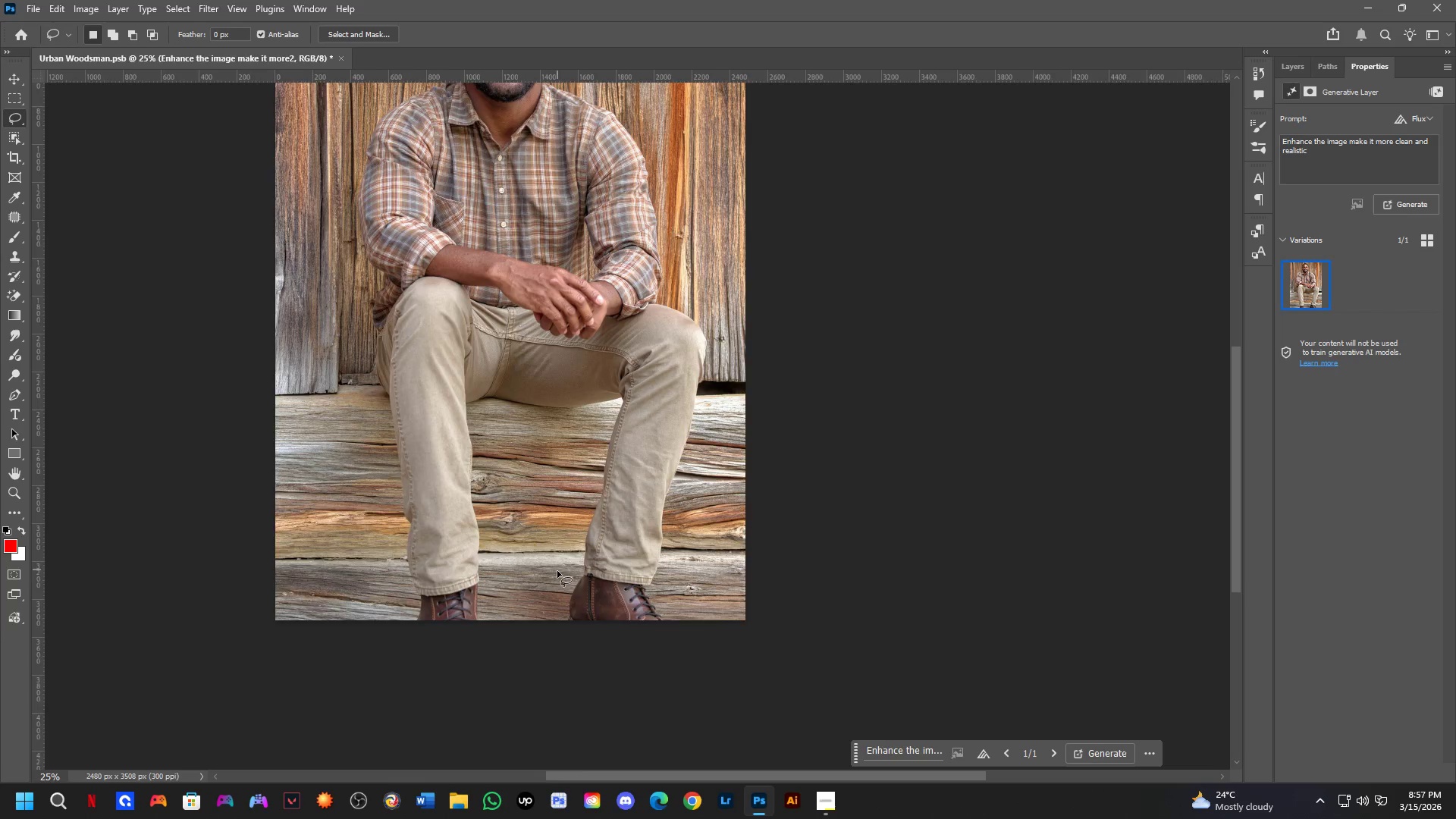 
scroll: coordinate [551, 581], scroll_direction: up, amount: 2.0
 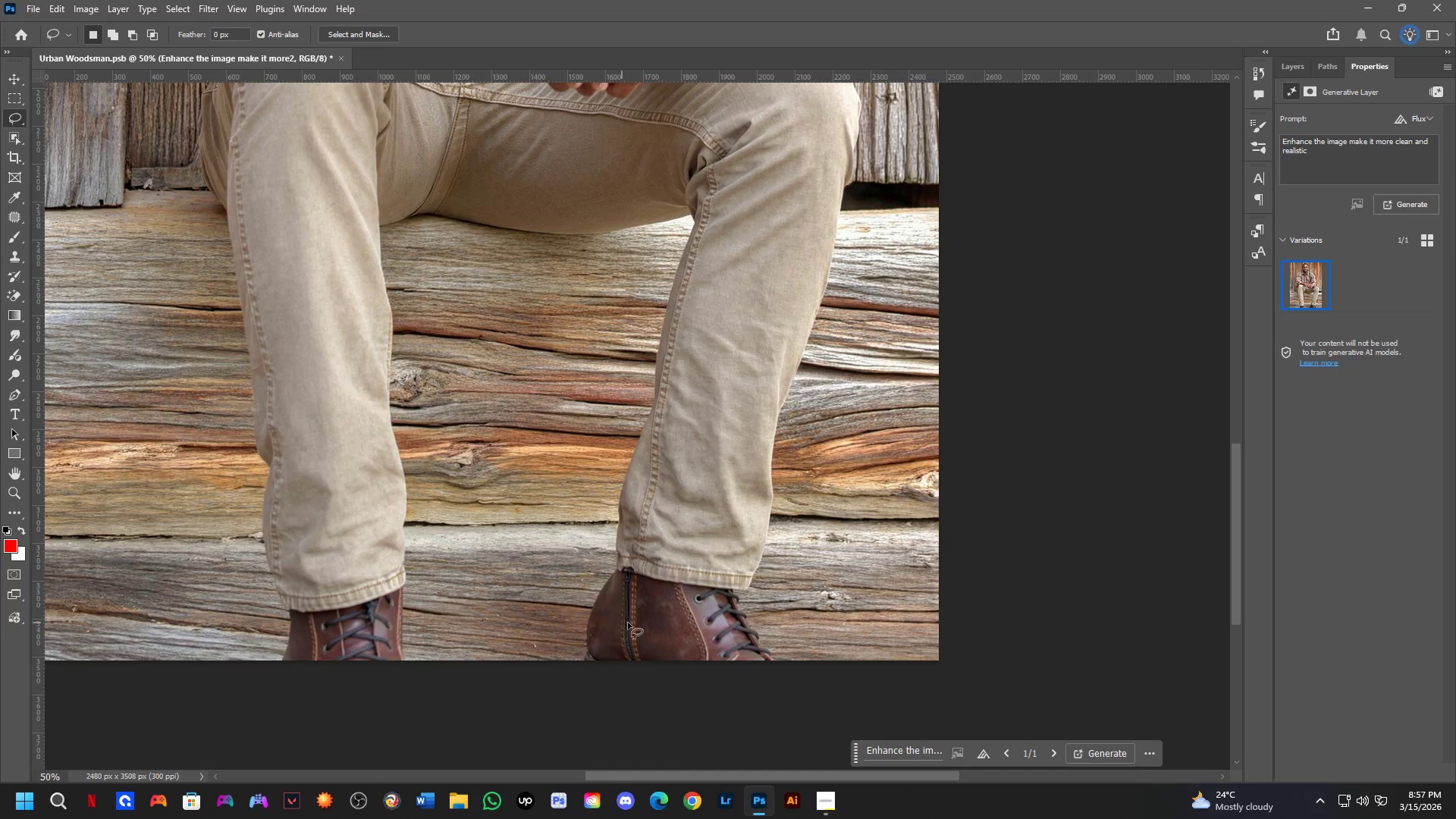 
hold_key(key=Space, duration=0.59)
 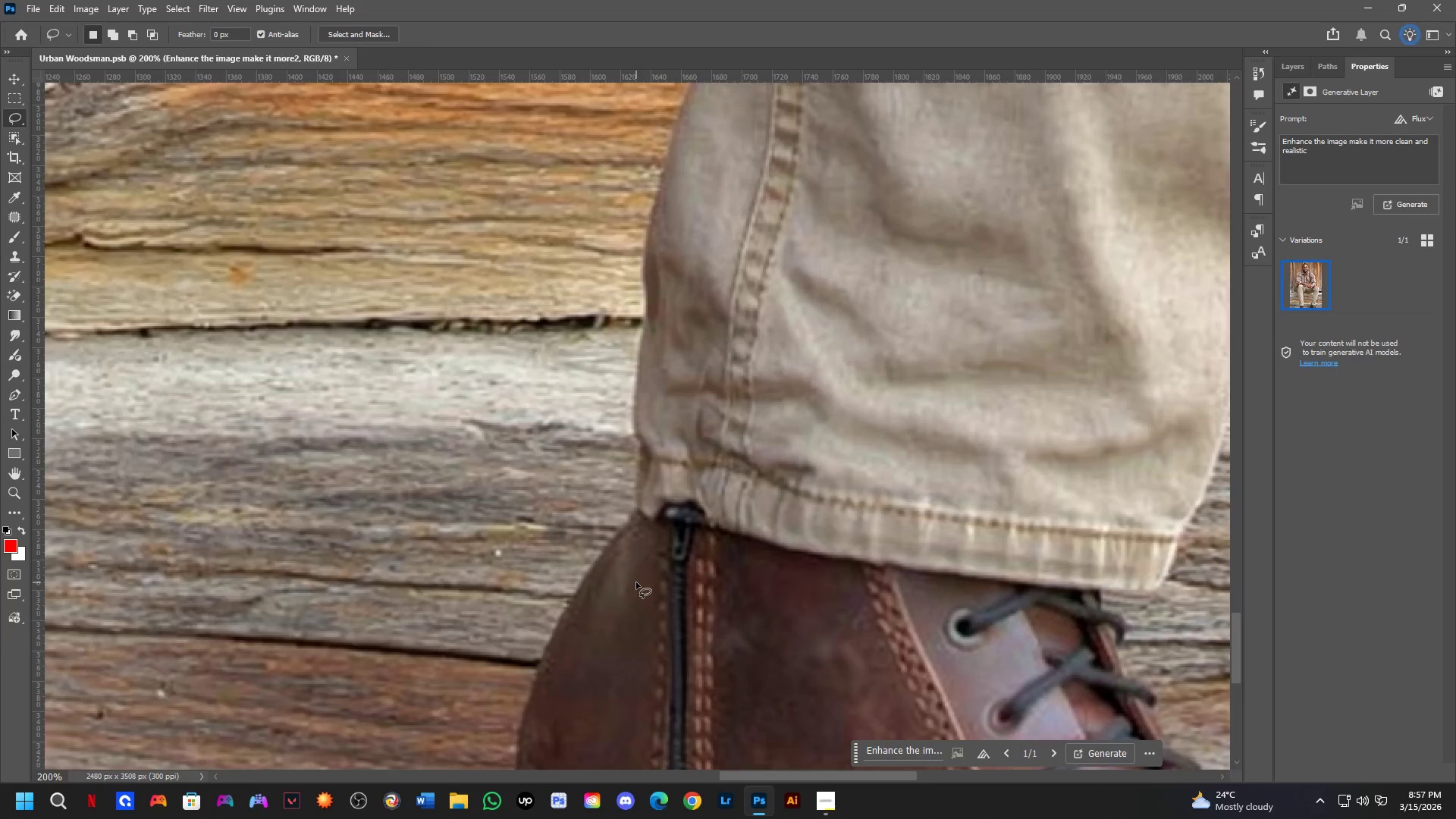 
left_click_drag(start_coordinate=[583, 569], to_coordinate=[629, 578])
 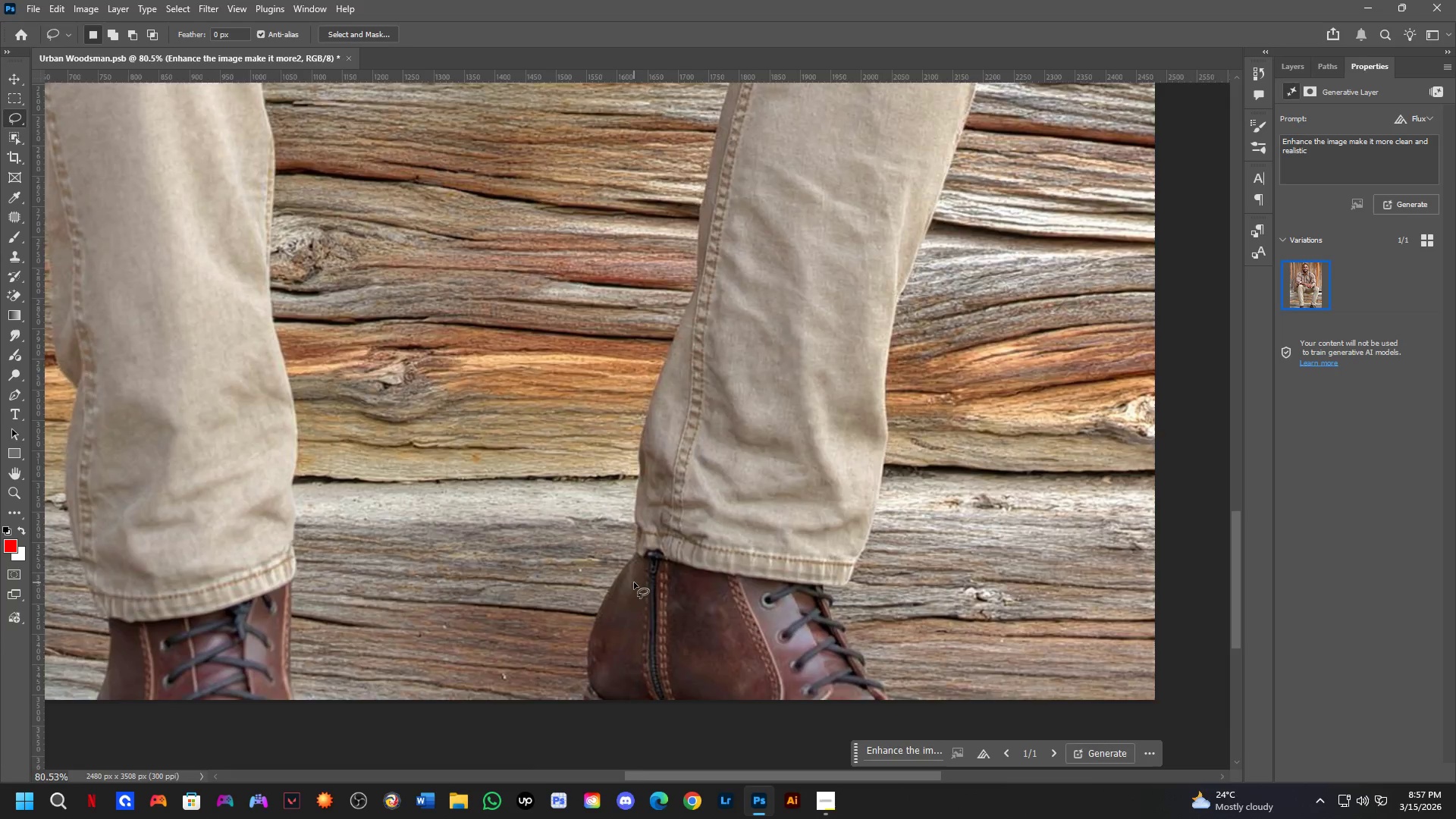 
scroll: coordinate [682, 613], scroll_direction: up, amount: 5.0
 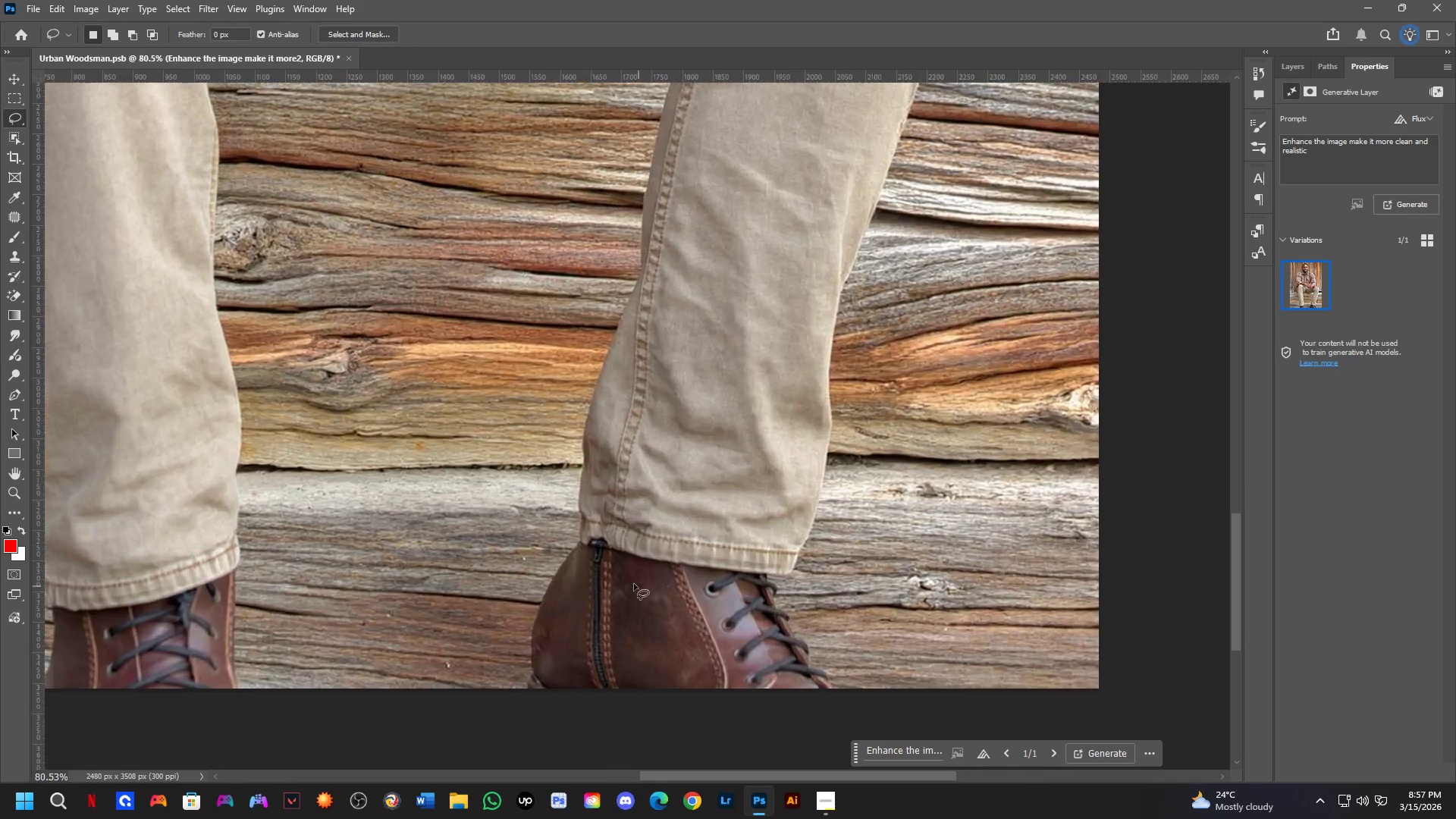 
key(Shift+ShiftLeft)
 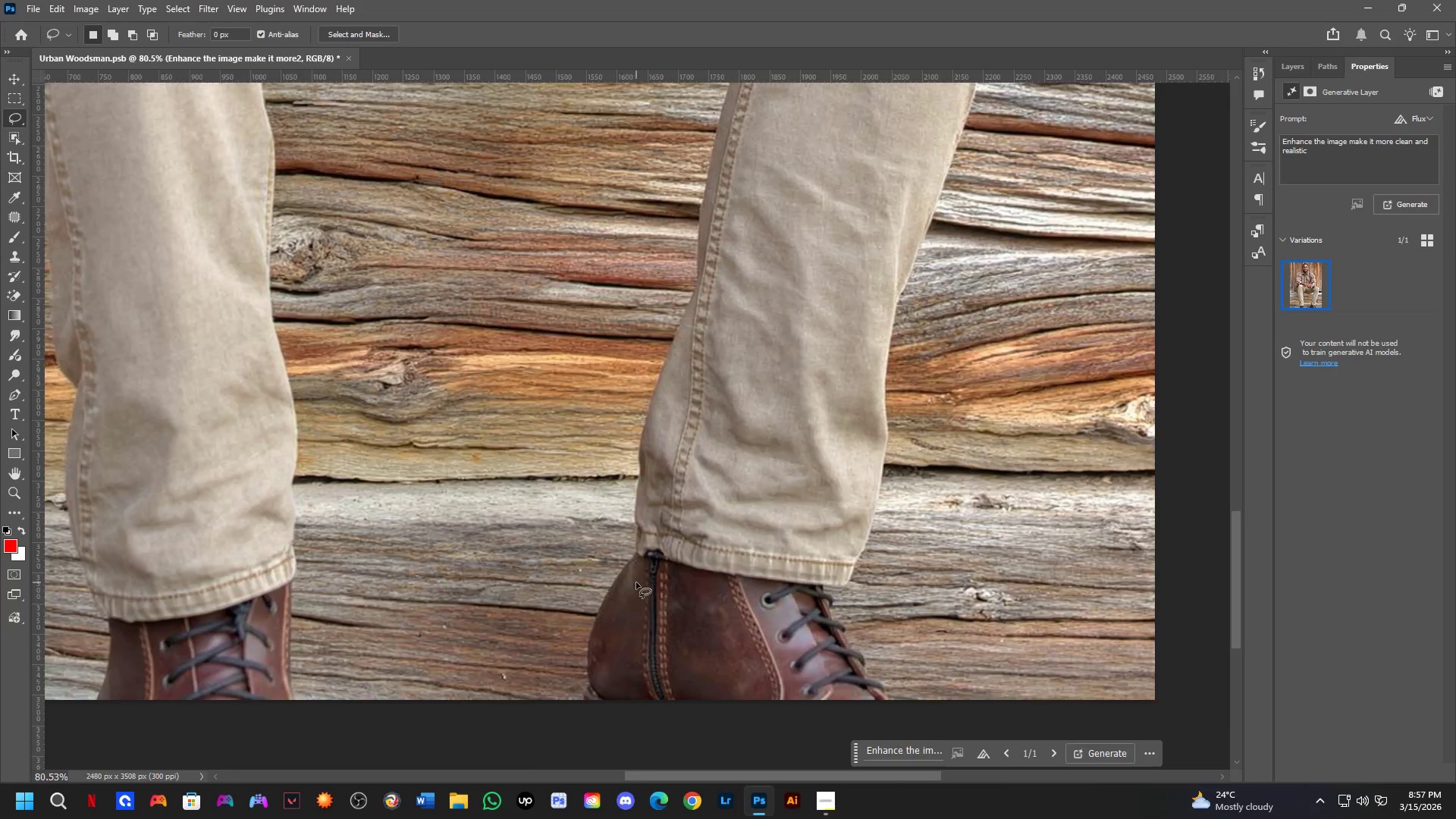 
key(Shift+ShiftLeft)
 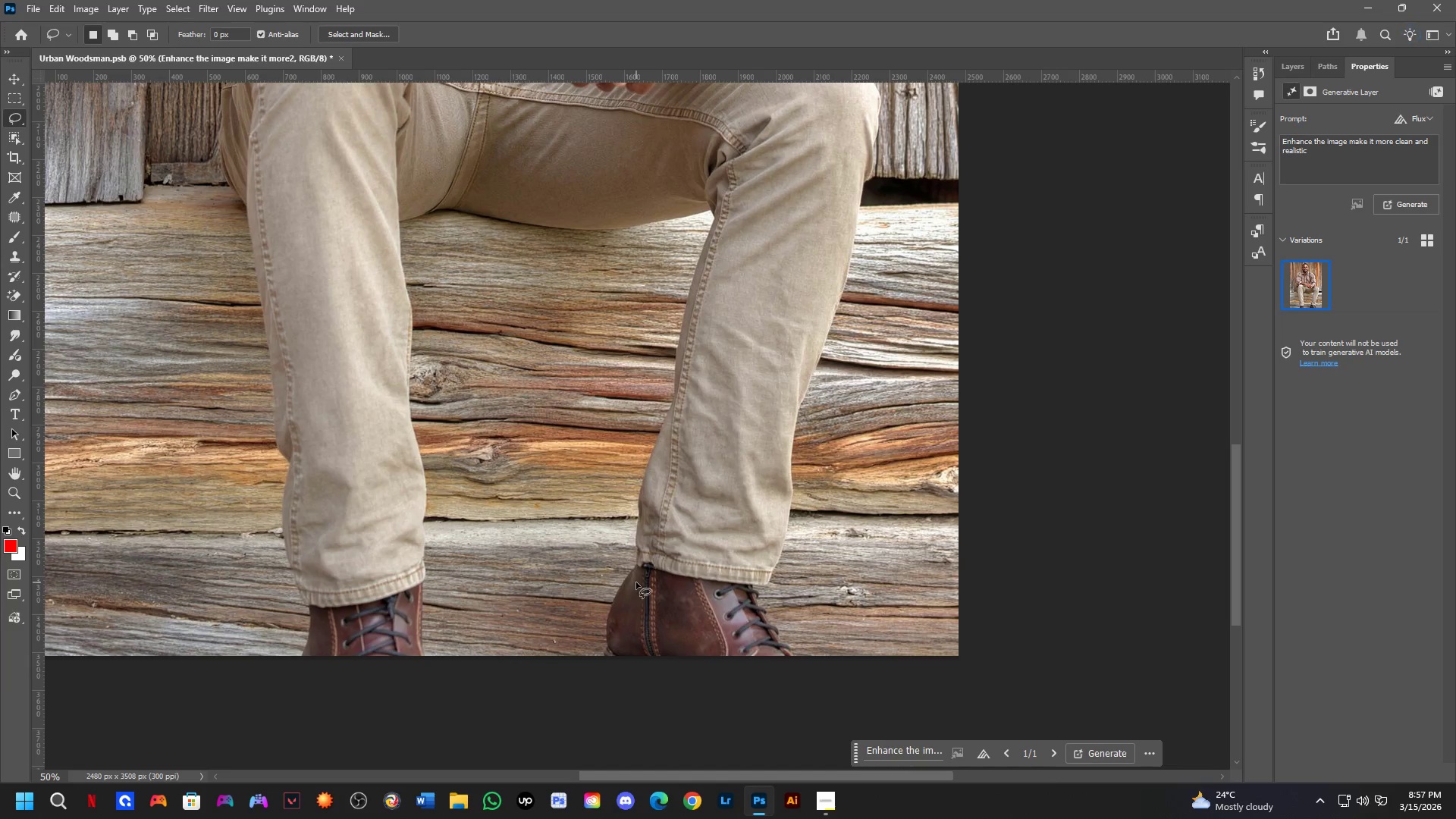 
hold_key(key=Space, duration=0.77)
 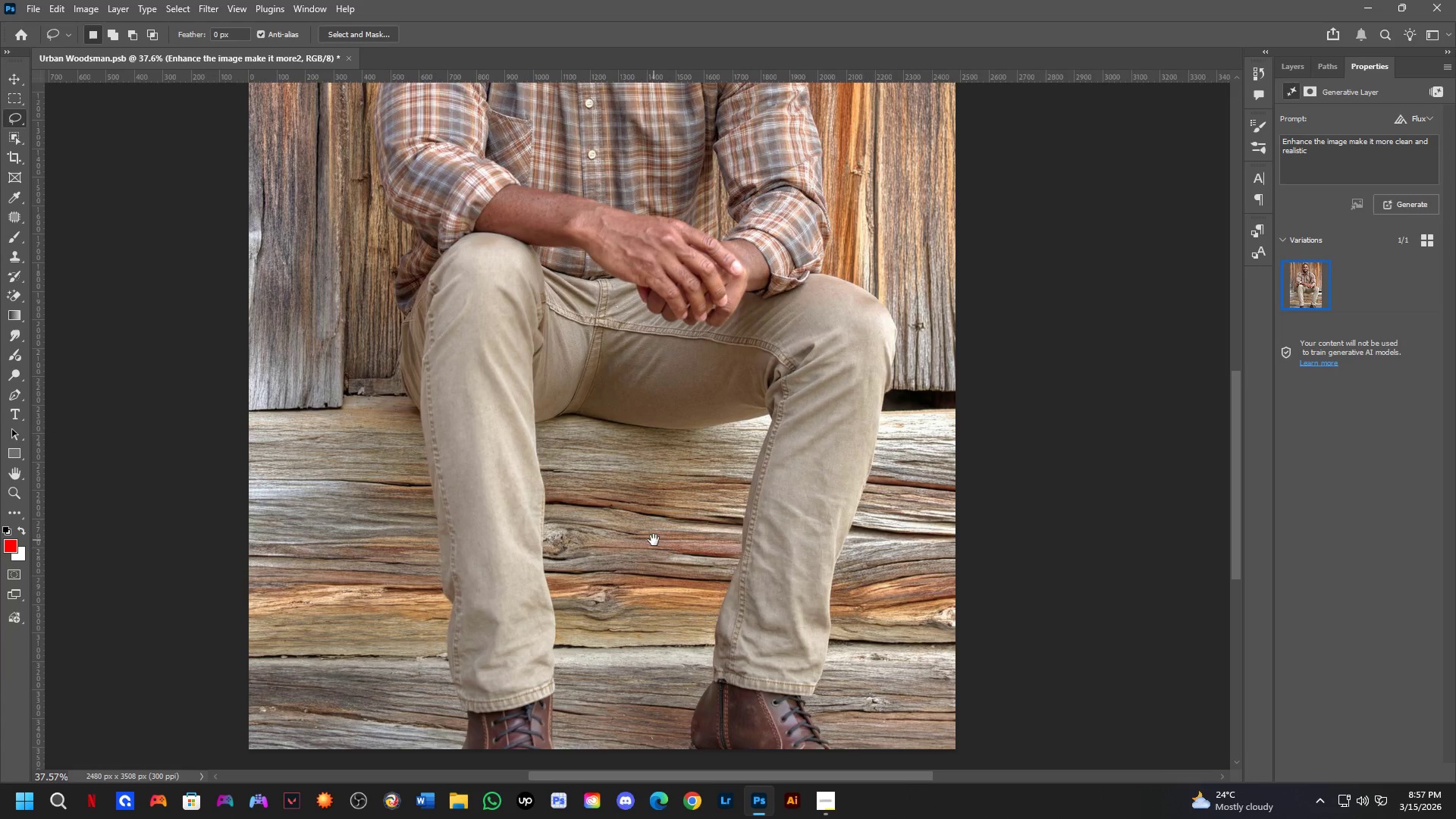 
left_click_drag(start_coordinate=[613, 591], to_coordinate=[682, 535])
 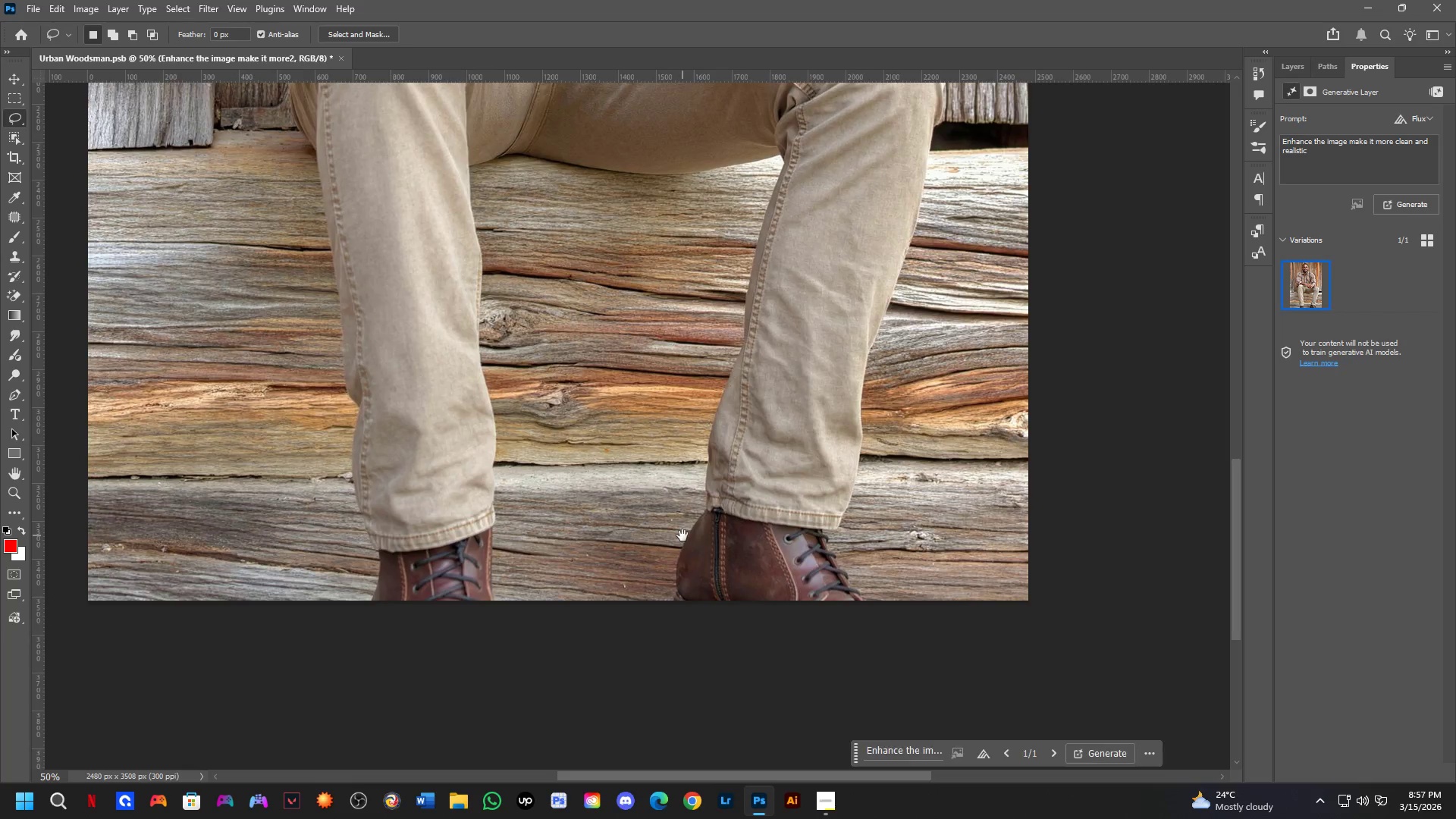 
scroll: coordinate [636, 582], scroll_direction: down, amount: 1.0
 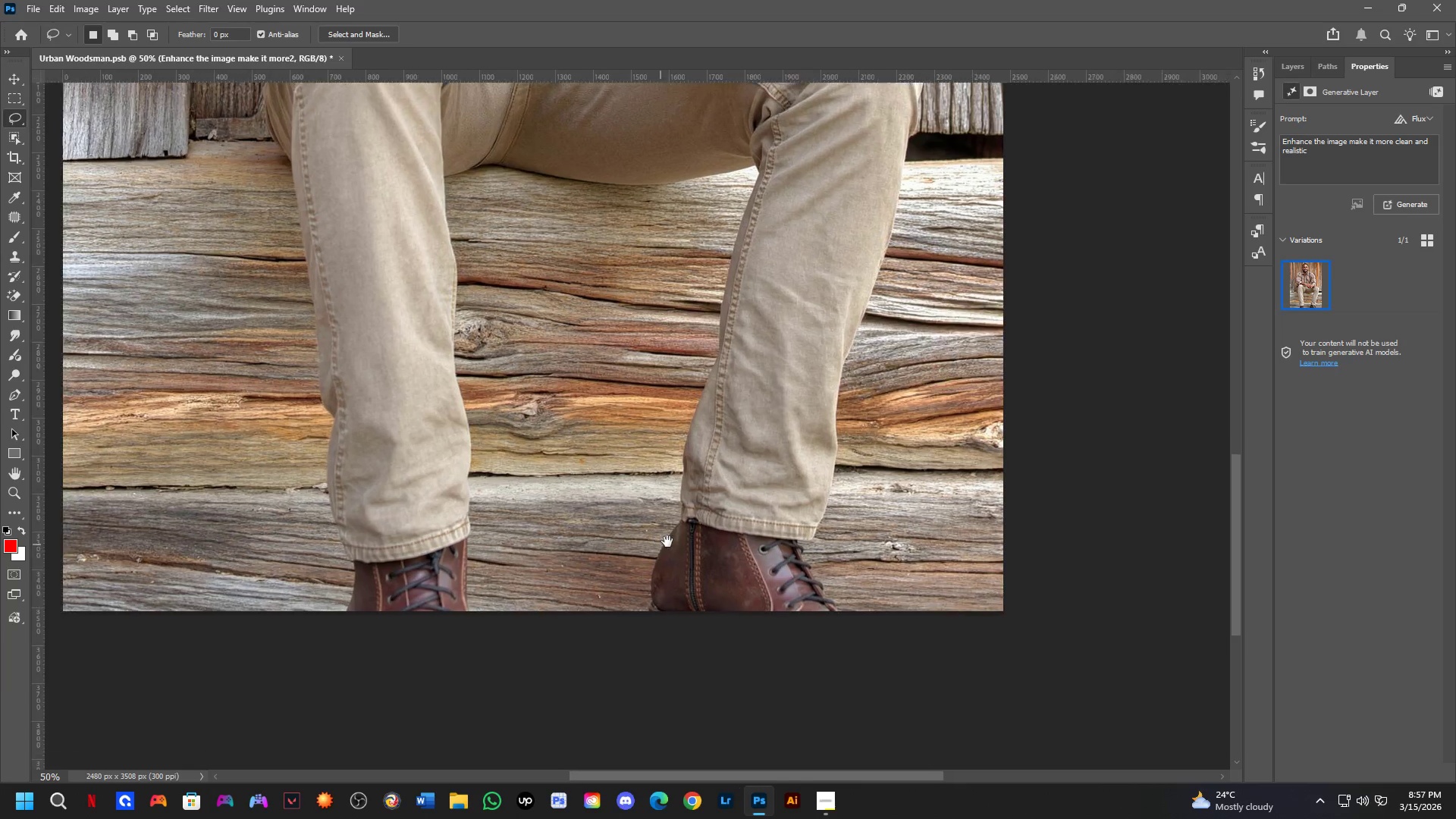 
hold_key(key=Space, duration=0.8)
 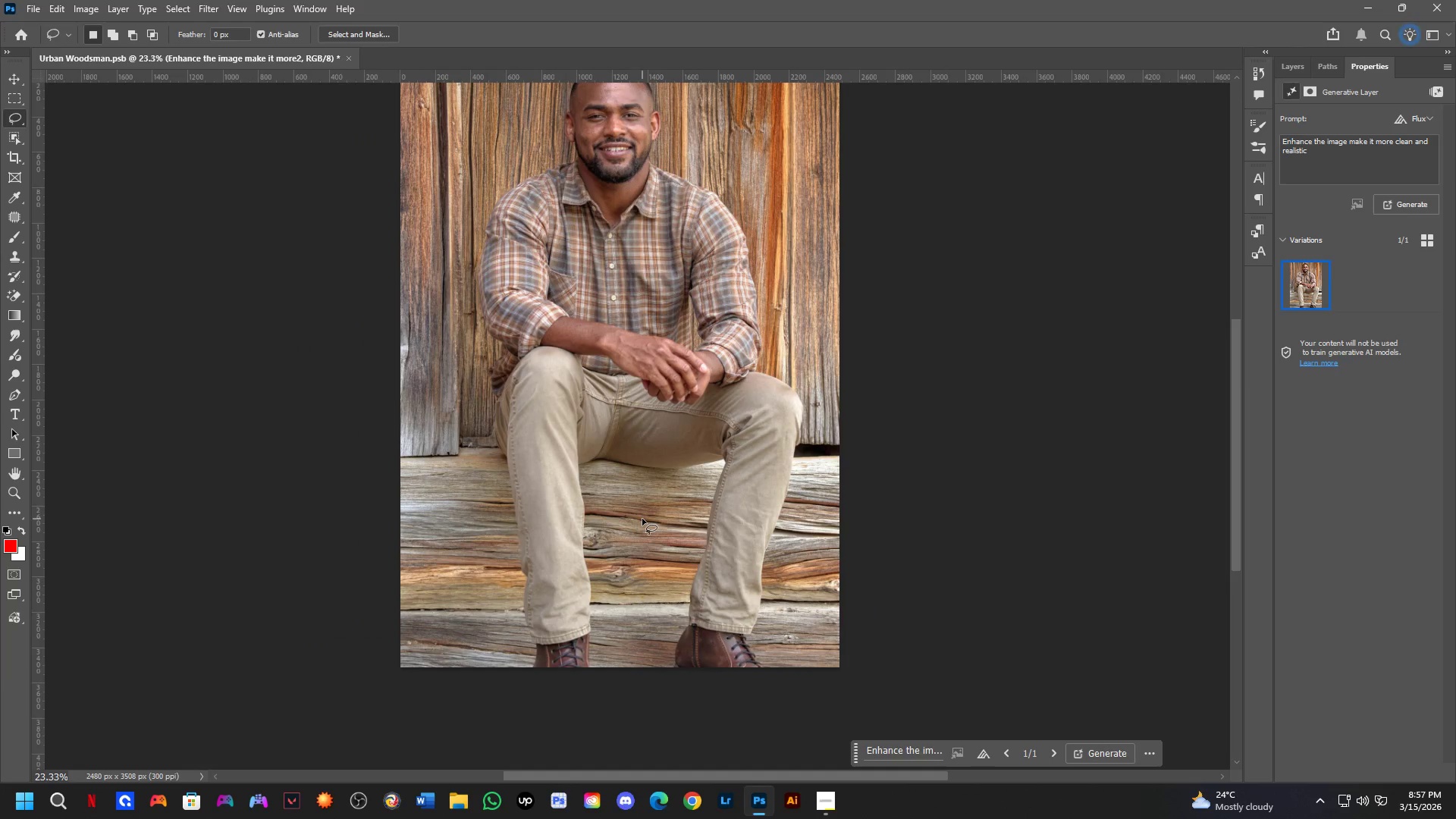 
left_click_drag(start_coordinate=[640, 374], to_coordinate=[654, 540])
 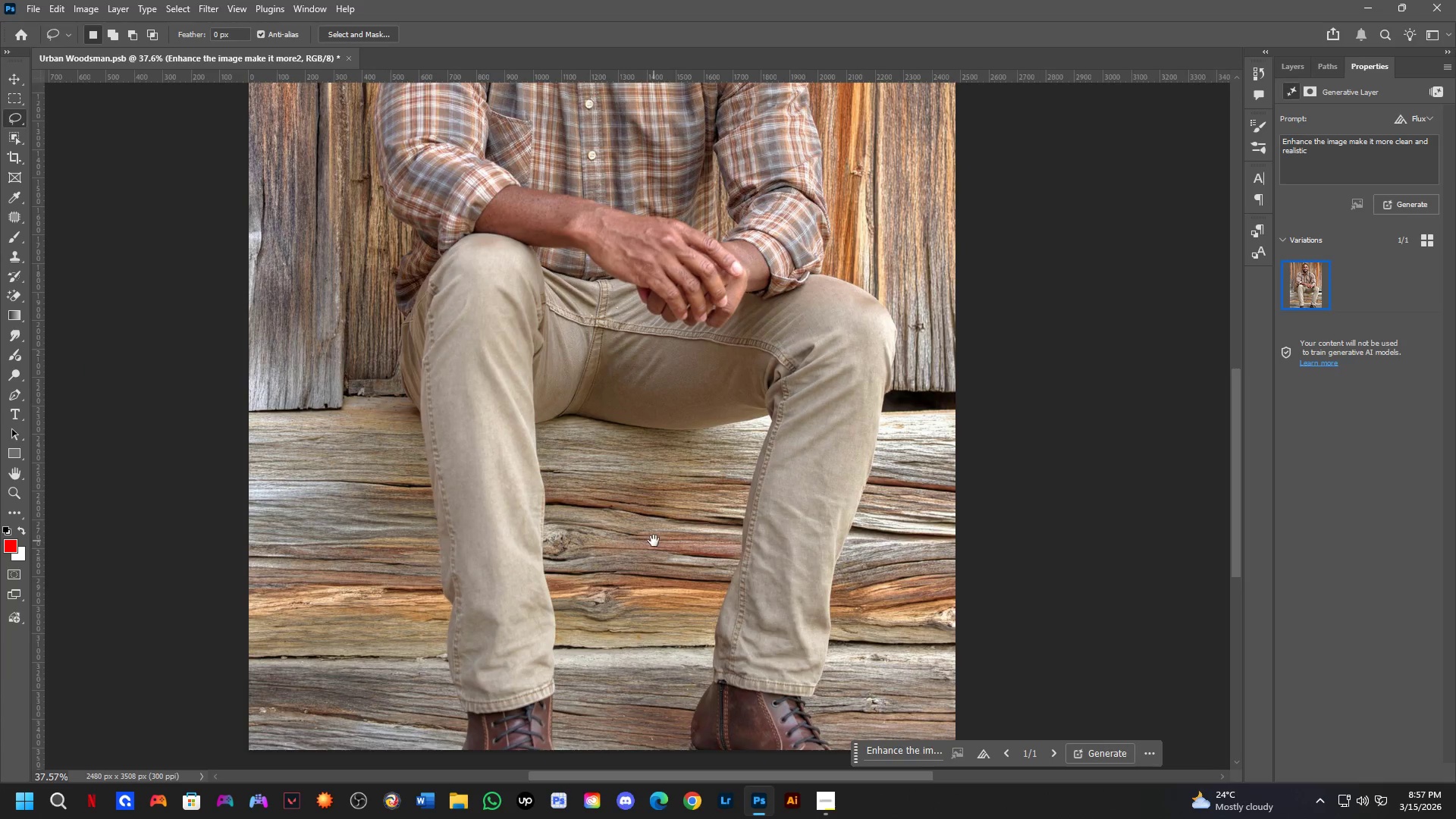 
scroll: coordinate [642, 519], scroll_direction: down, amount: 8.0
 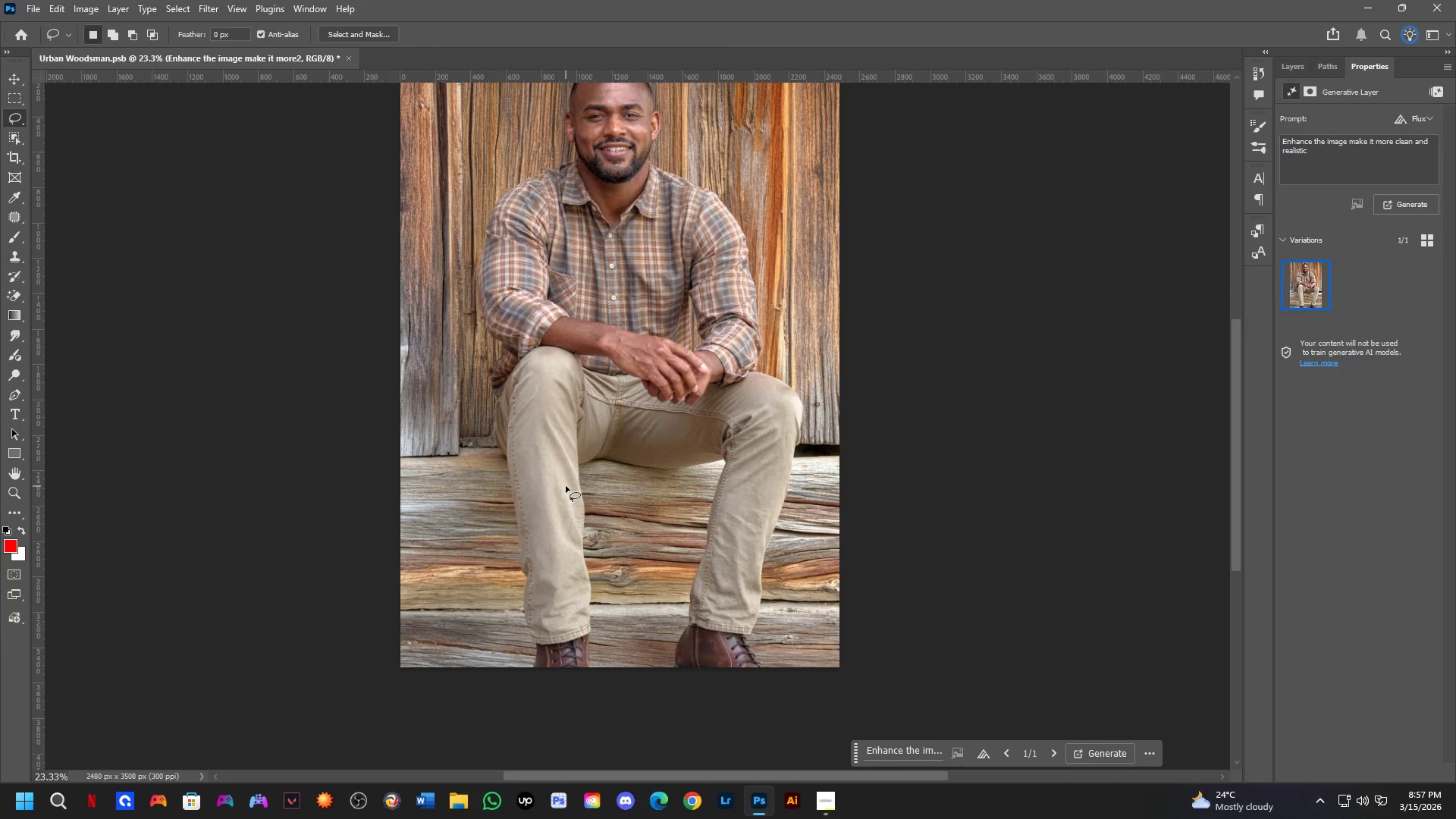 
wait(24.63)
 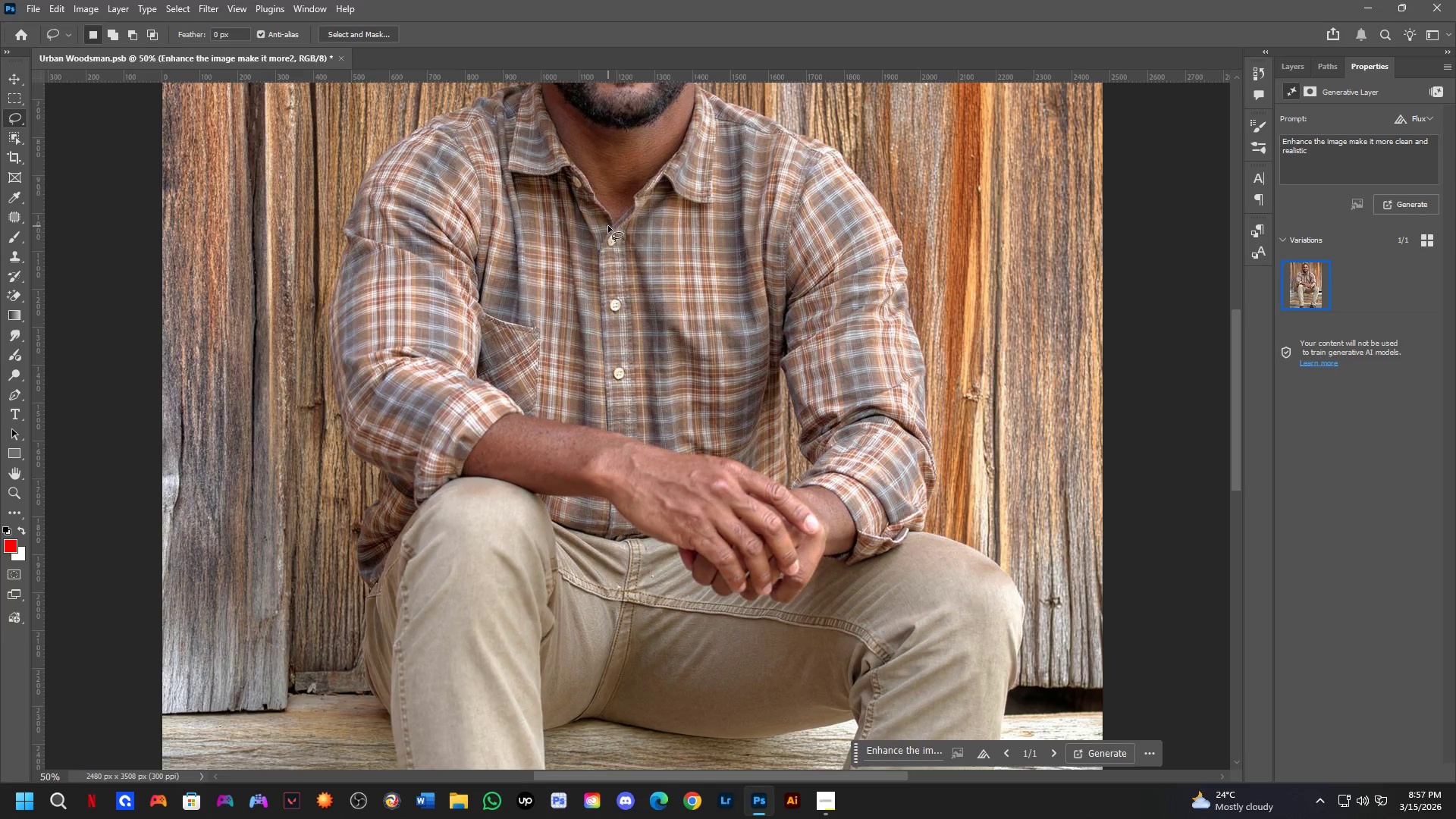 
hold_key(key=Space, duration=0.64)
 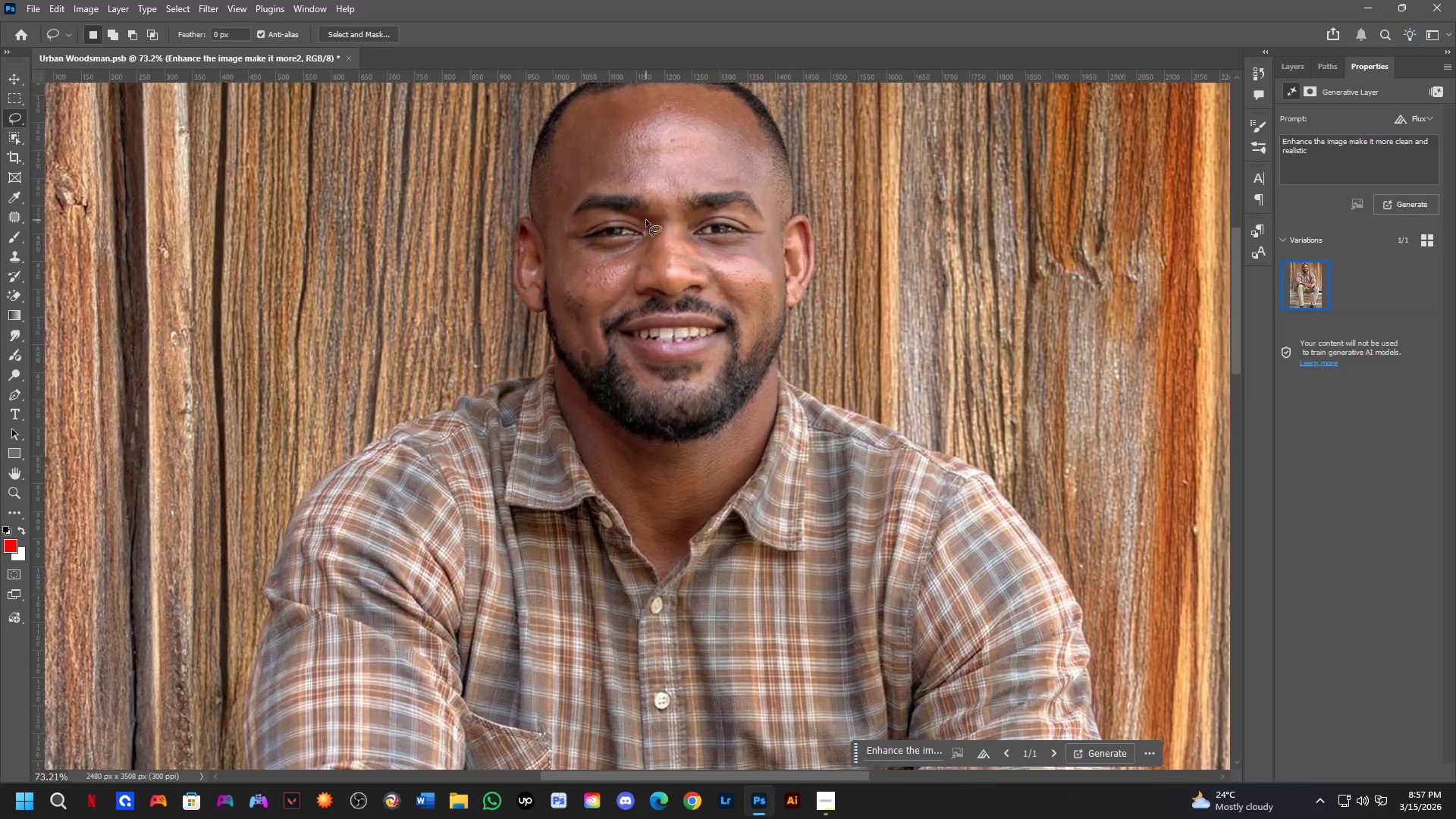 
left_click_drag(start_coordinate=[620, 249], to_coordinate=[661, 493])
 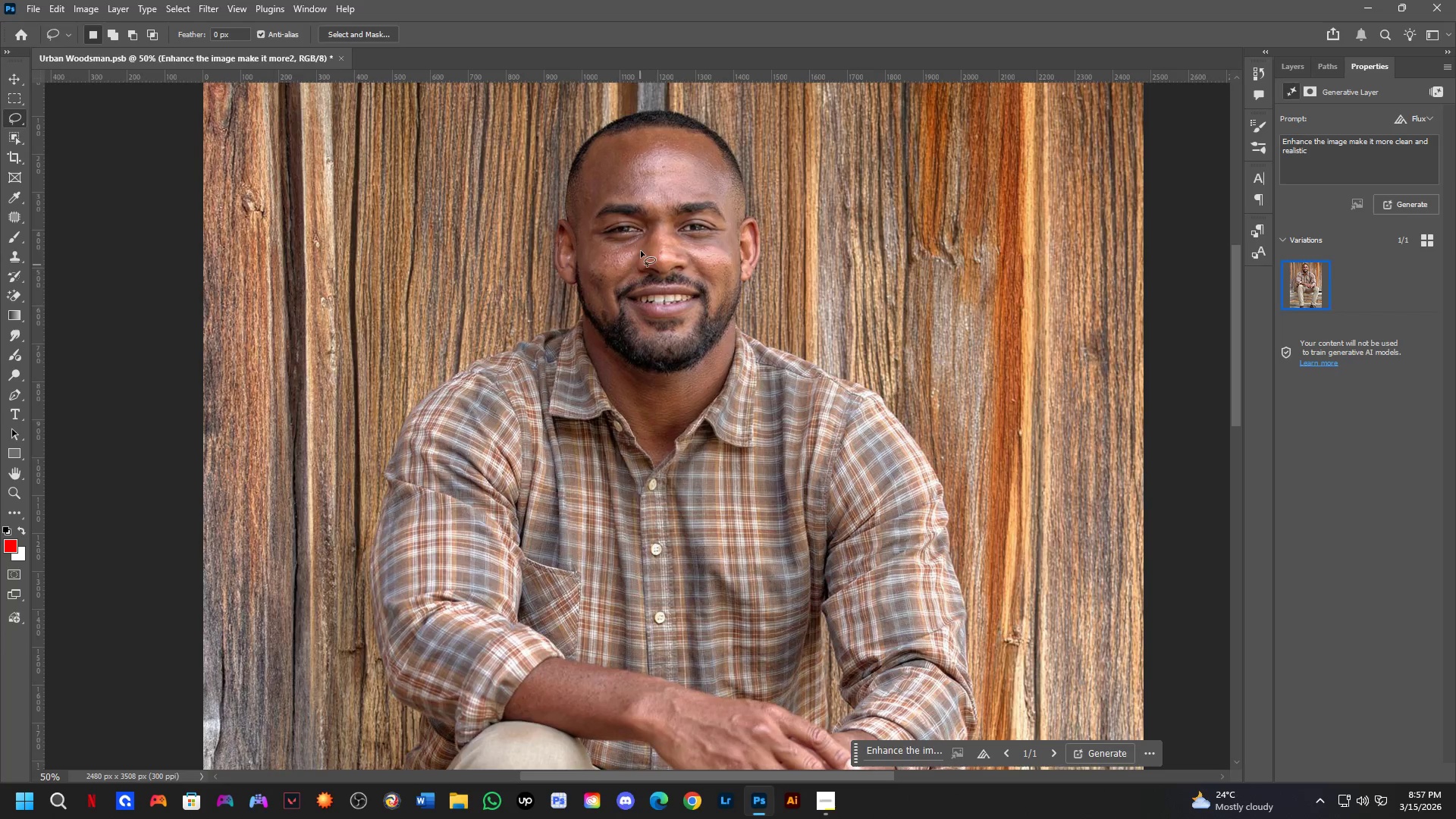 
scroll: coordinate [544, 221], scroll_direction: up, amount: 18.0
 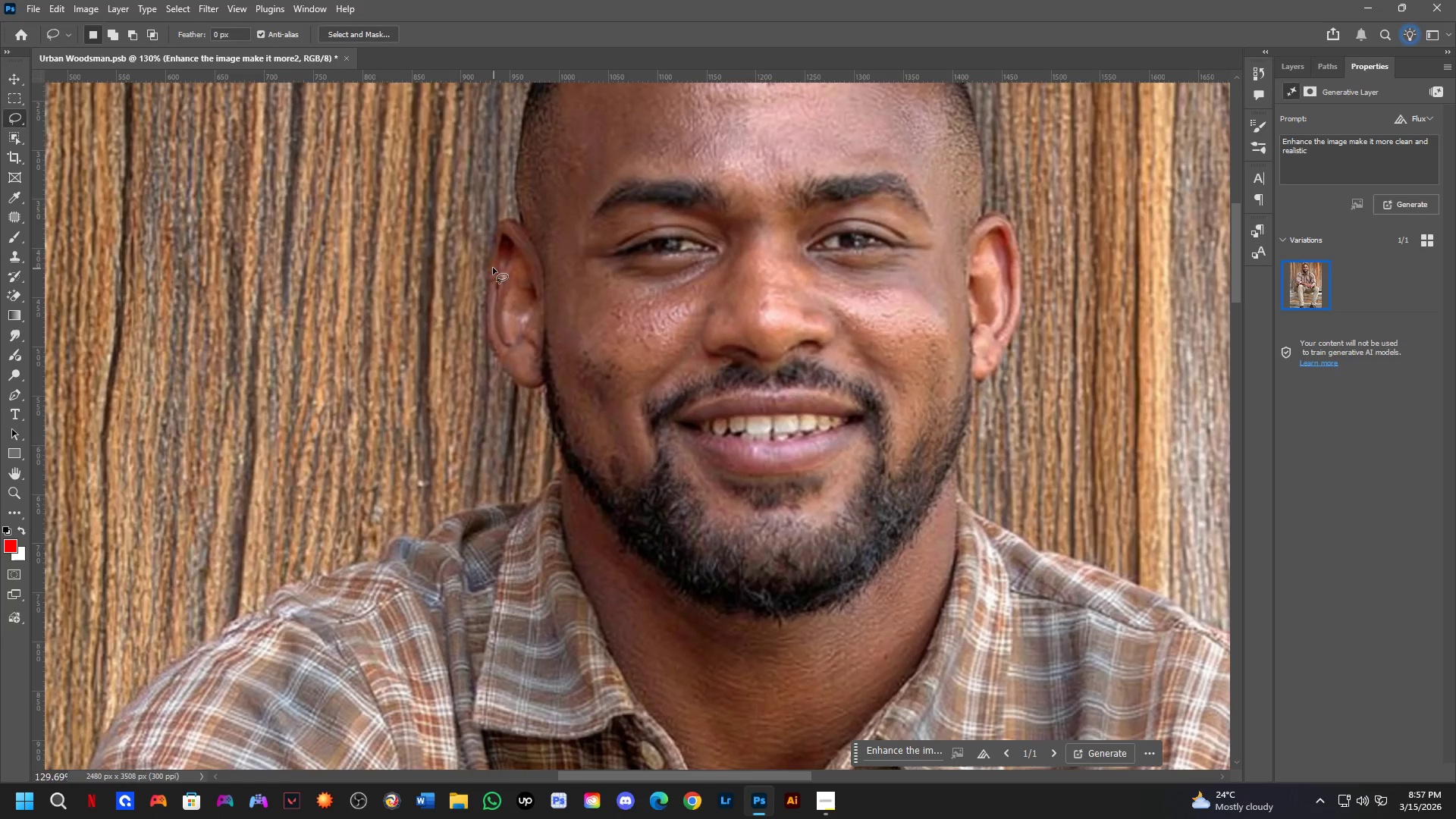 
left_click_drag(start_coordinate=[485, 260], to_coordinate=[491, 242])
 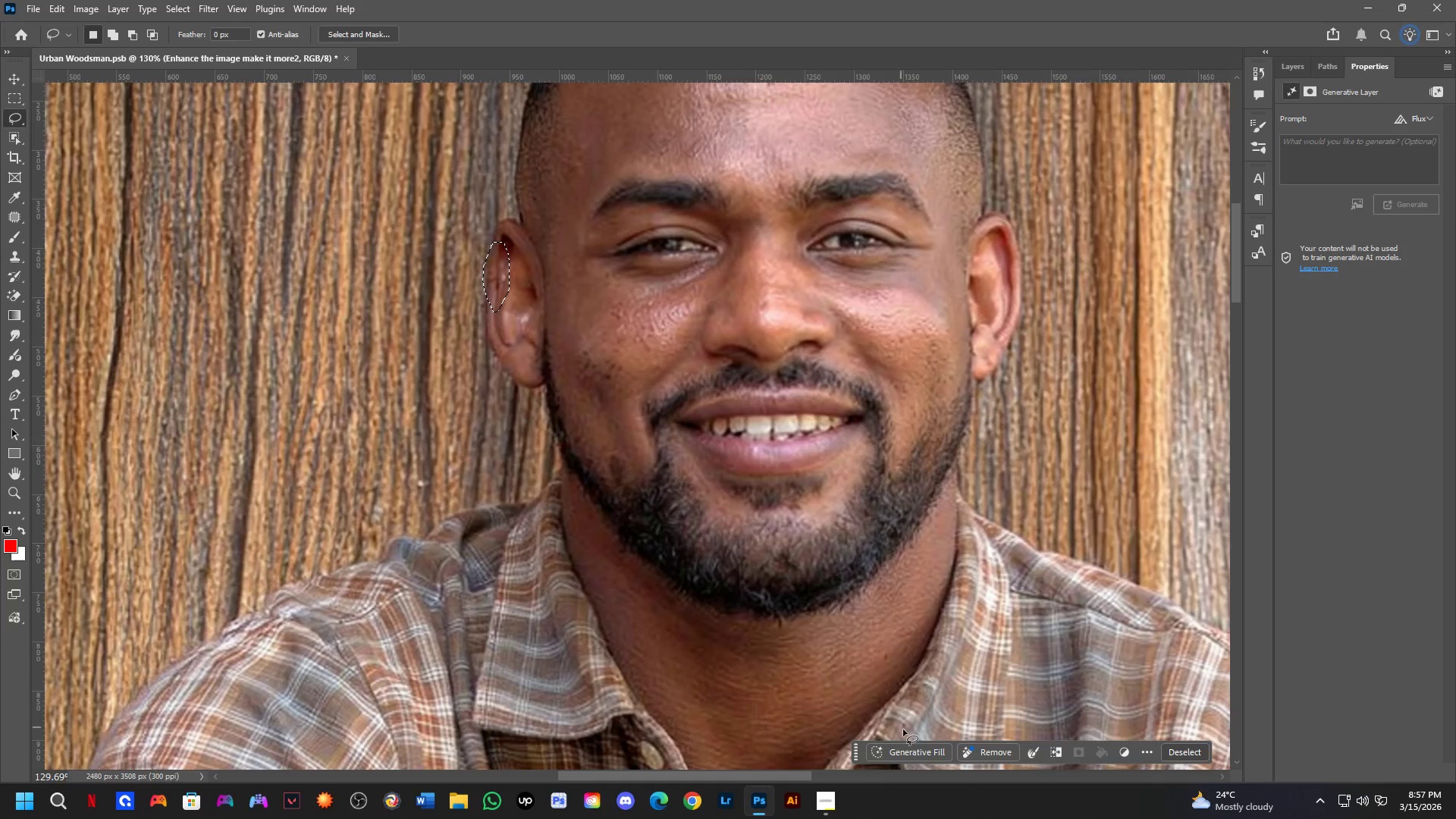 
left_click([919, 754])
 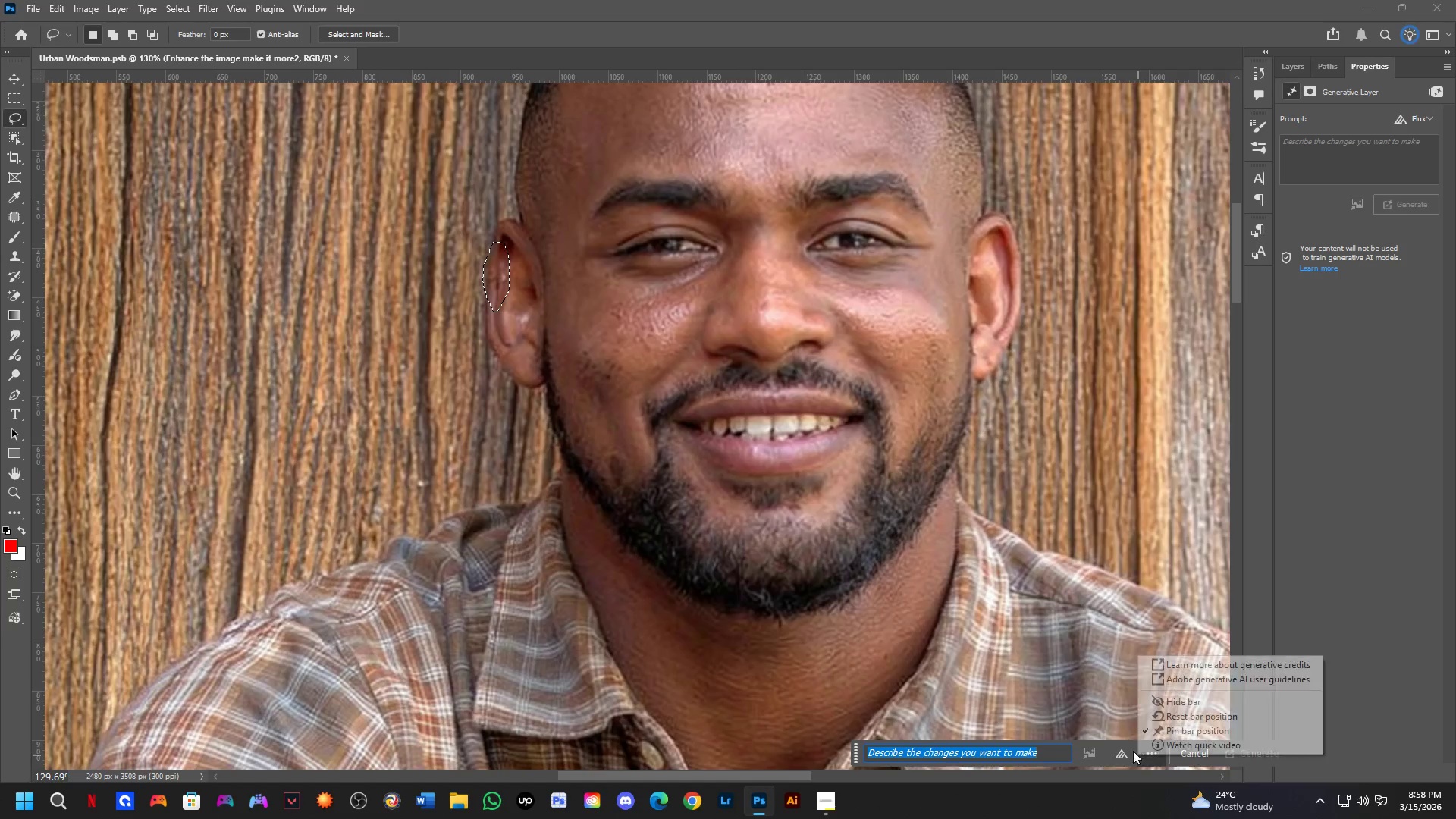 
left_click([1101, 626])
 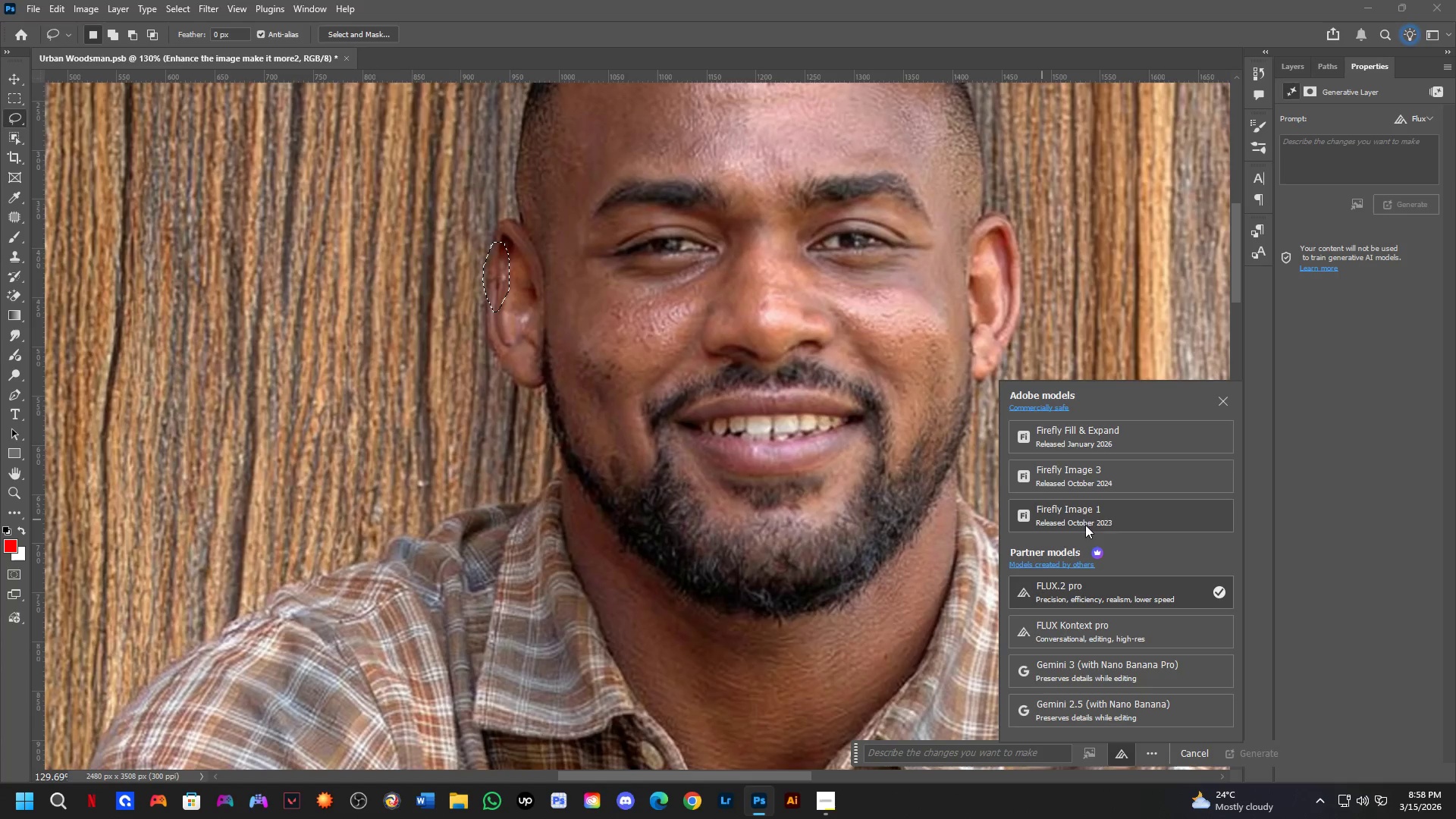 
left_click([1117, 466])
 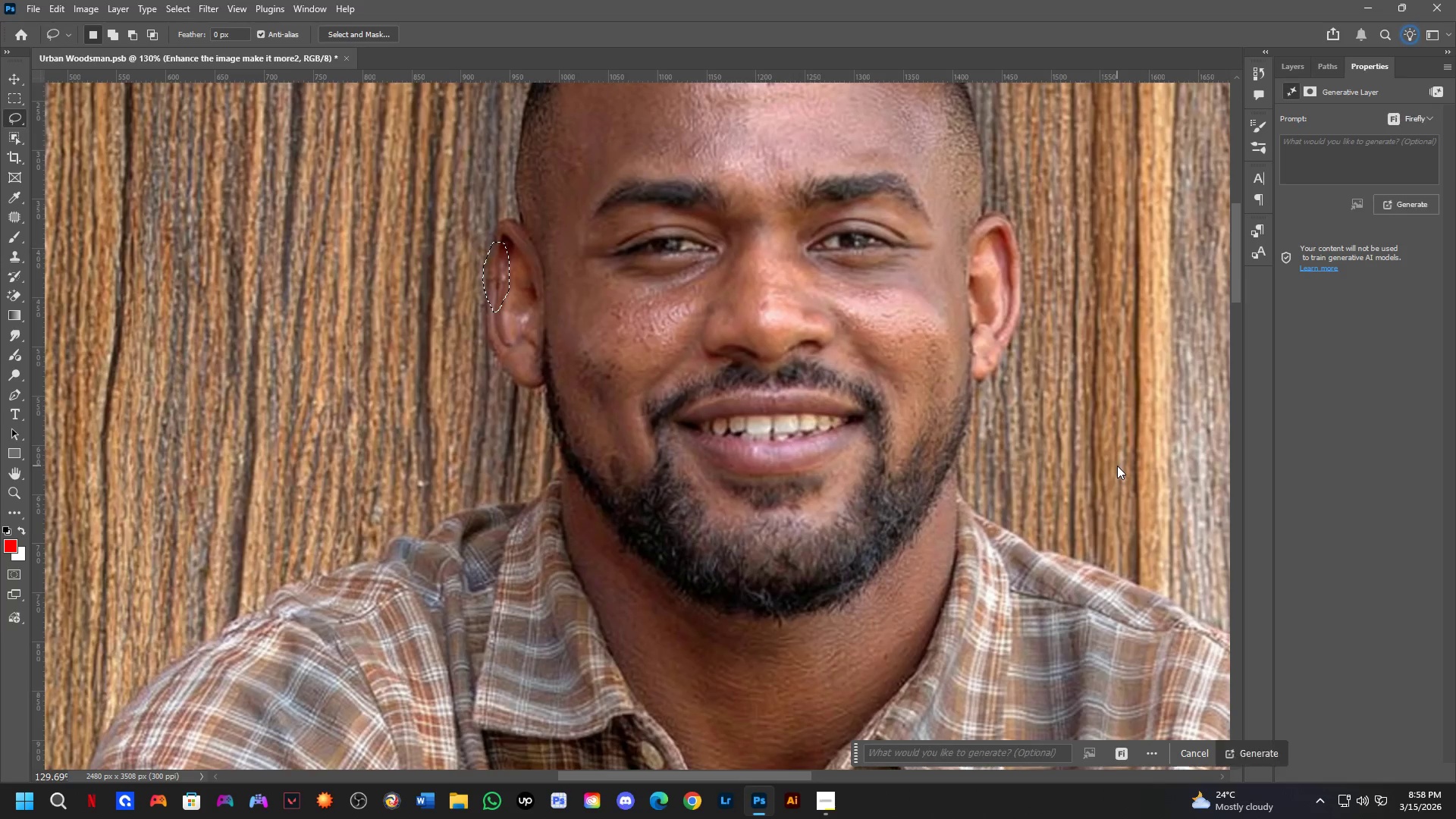 
hold_key(key=ShiftLeft, duration=0.83)
 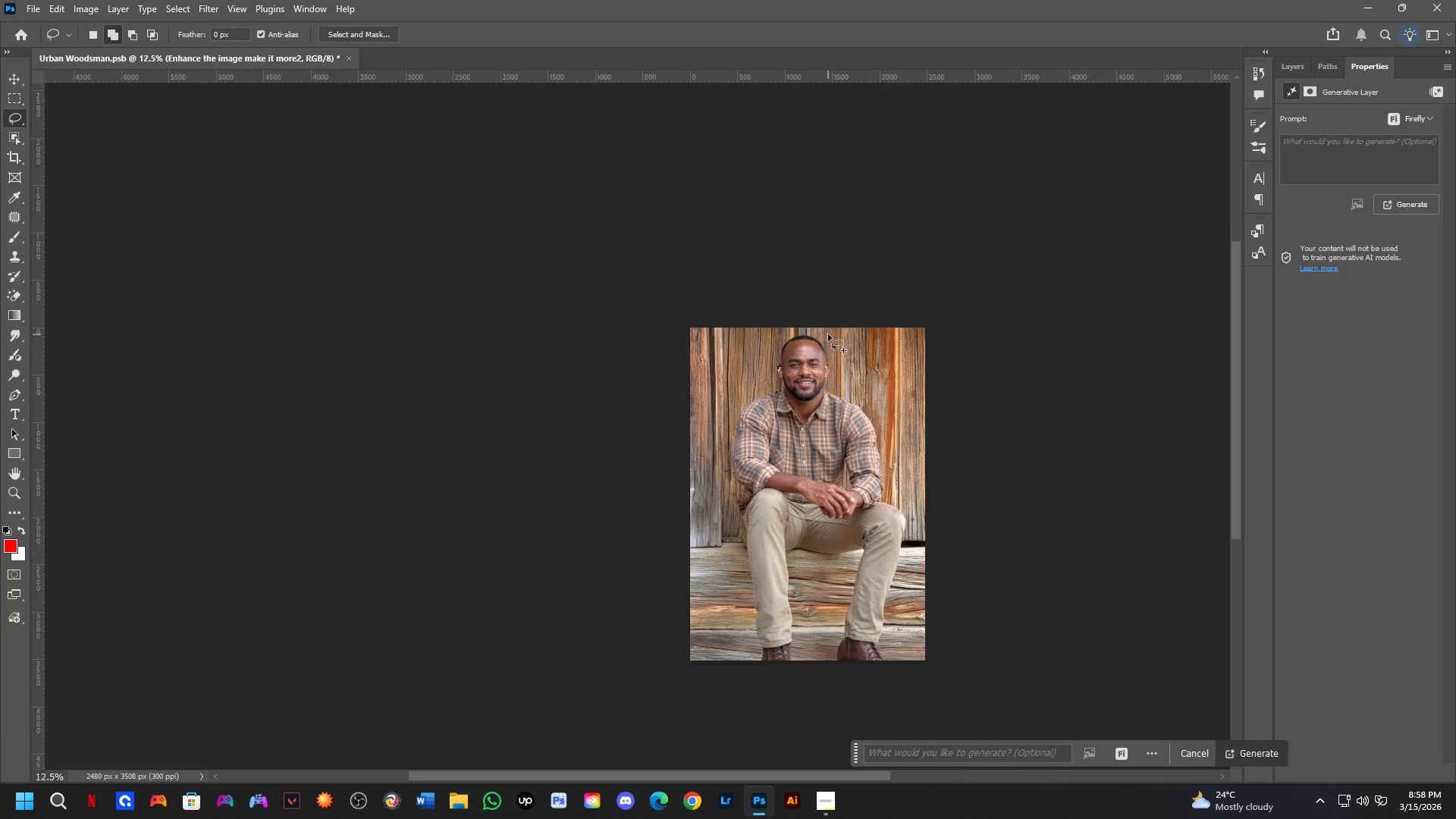 
hold_key(key=ShiftLeft, duration=0.42)
 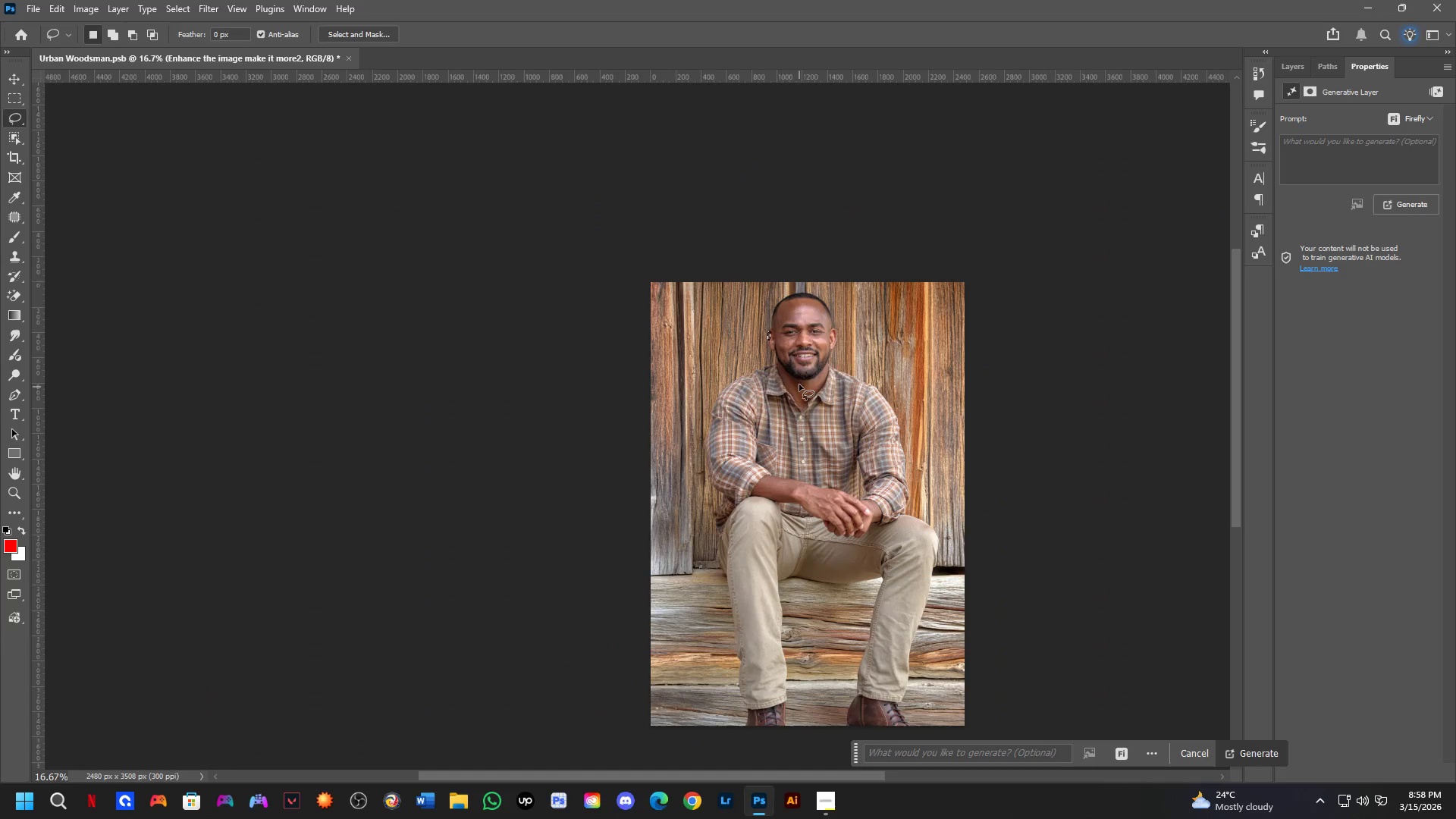 
scroll: coordinate [821, 330], scroll_direction: down, amount: 7.0
 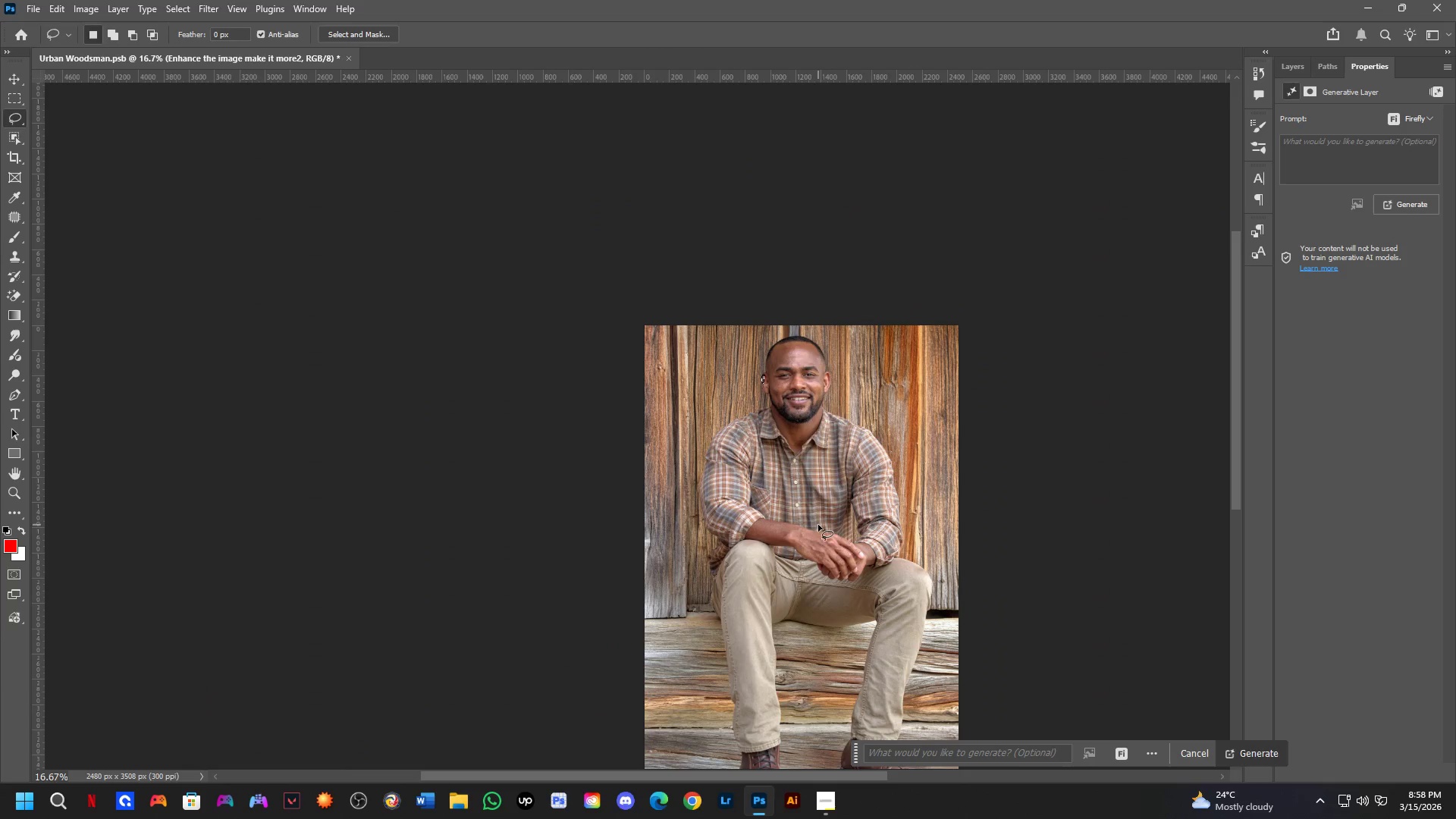 
key(Shift+ShiftLeft)
 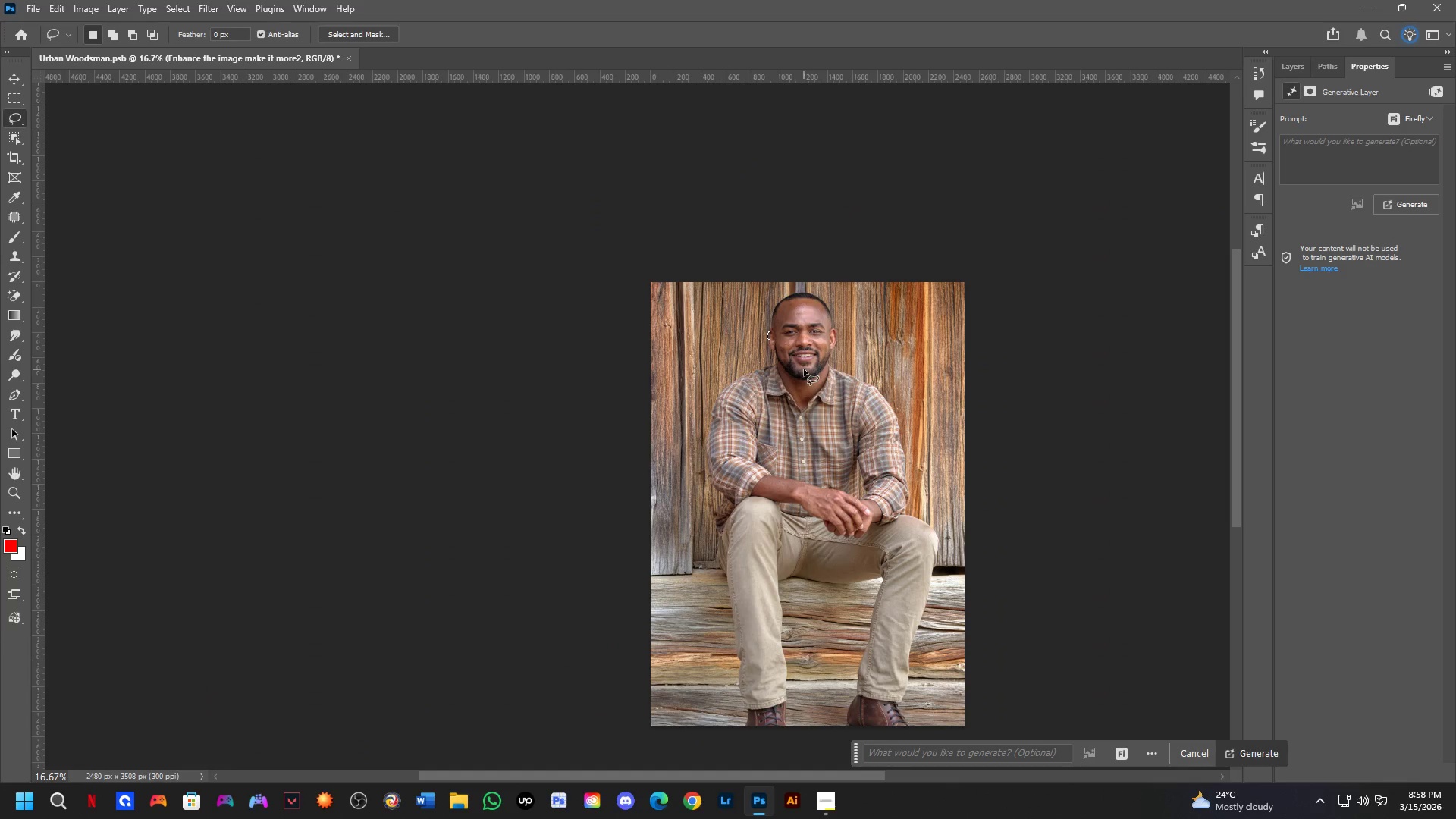 
scroll: coordinate [809, 466], scroll_direction: none, amount: 0.0
 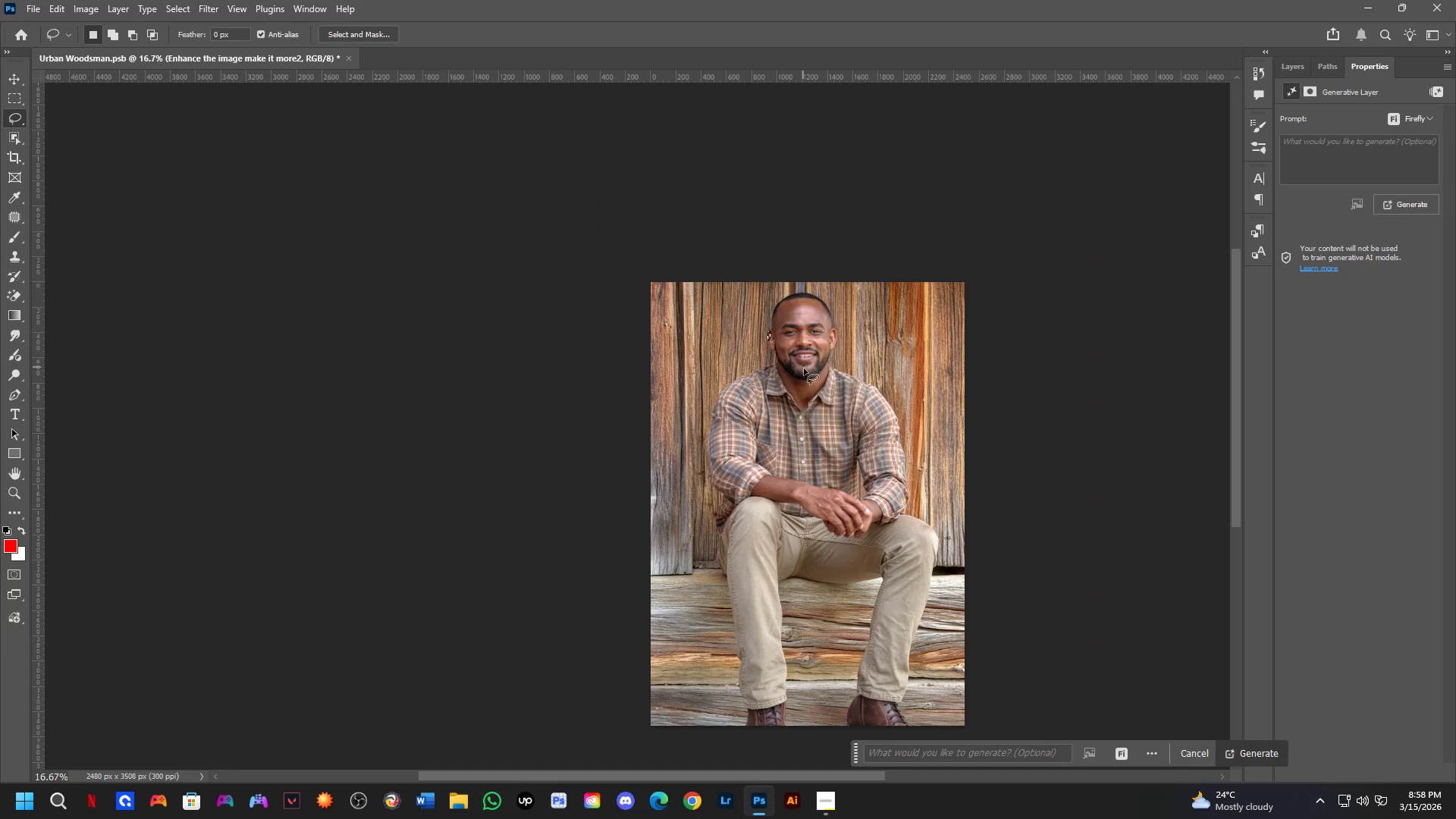 
key(Alt+Tab)